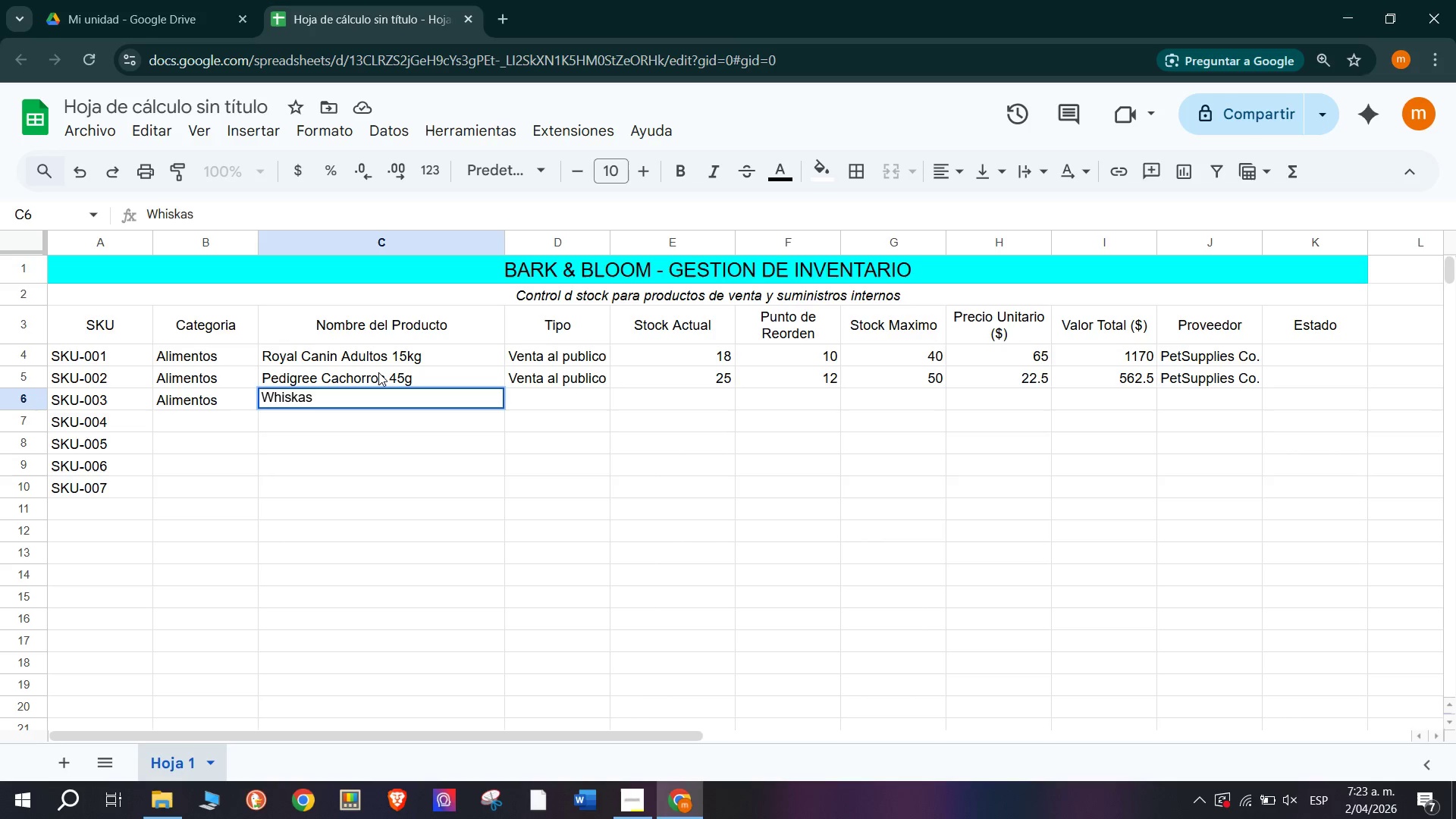 
type( At;un 85g)
 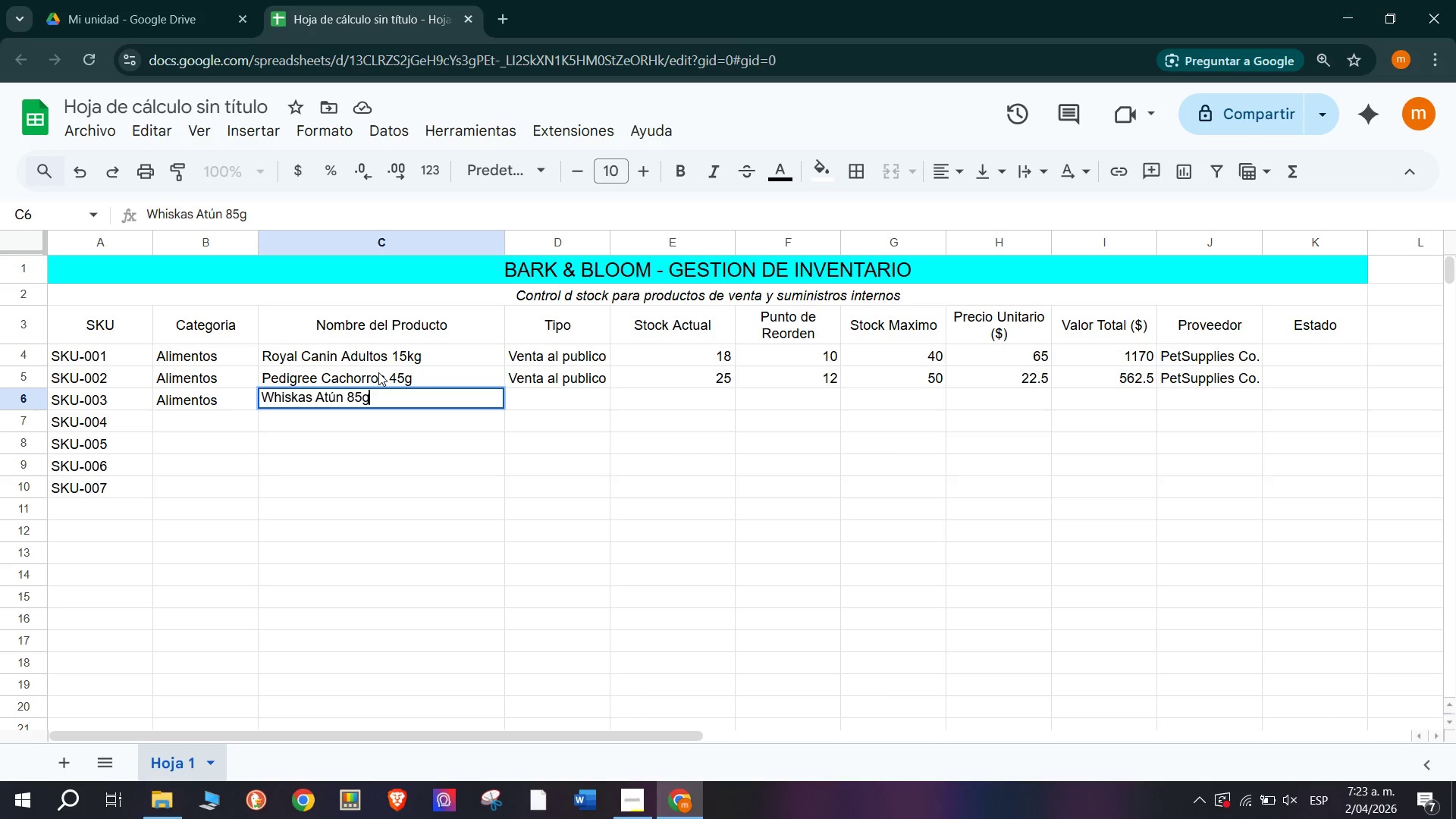 
wait(6.12)
 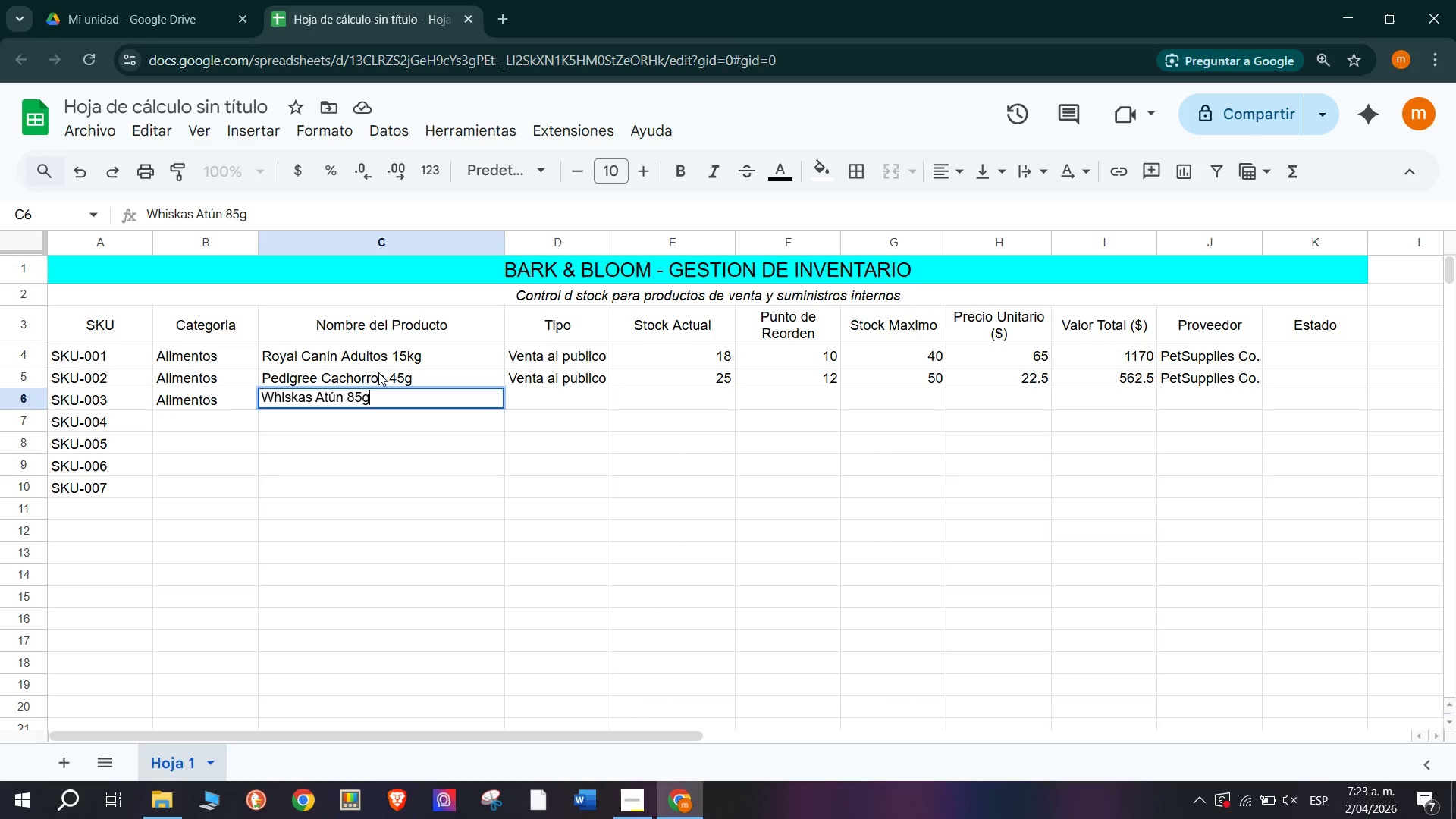 
type( x12)
key(Tab)
 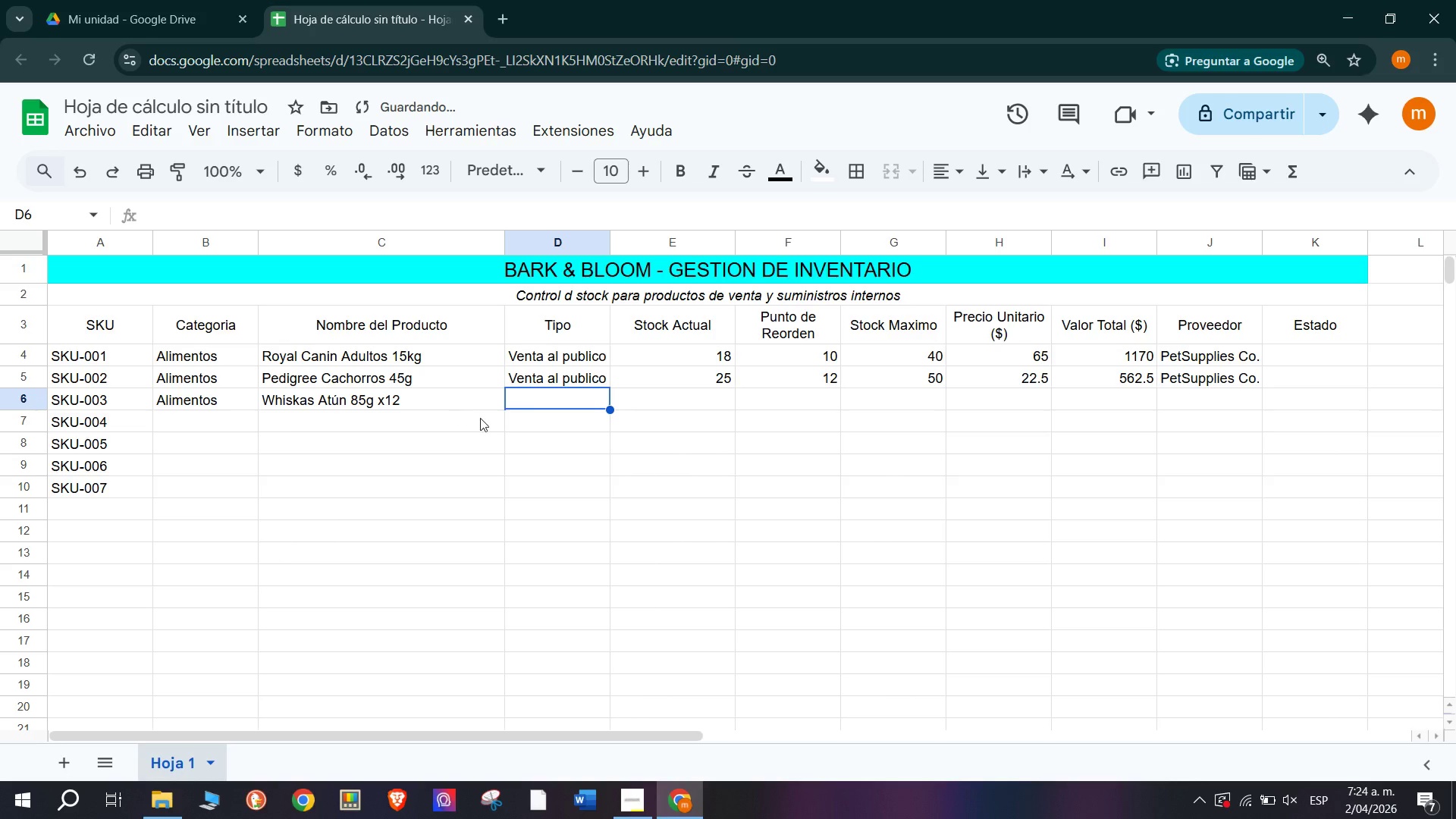 
left_click([558, 378])
 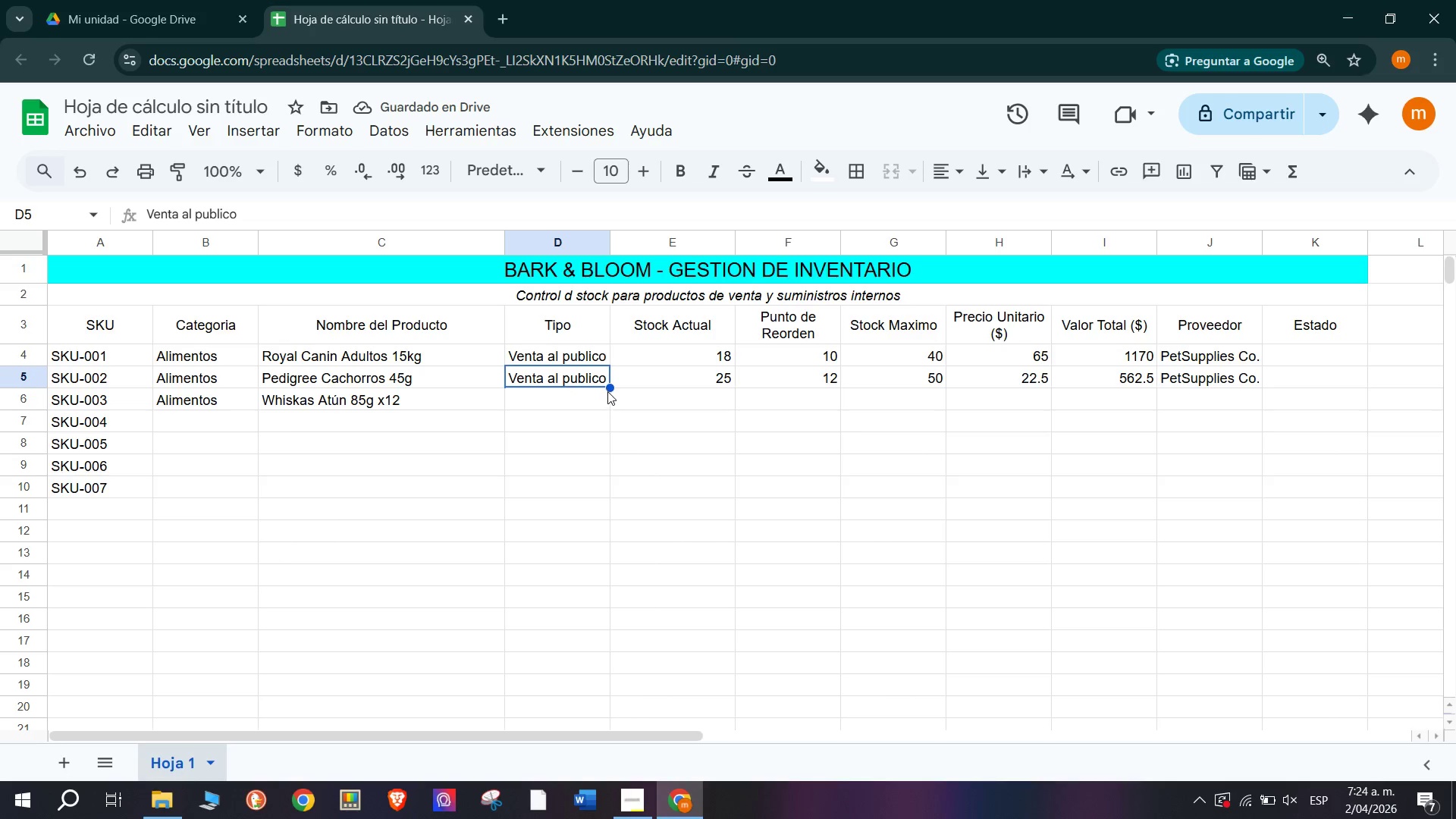 
left_click_drag(start_coordinate=[609, 387], to_coordinate=[604, 413])
 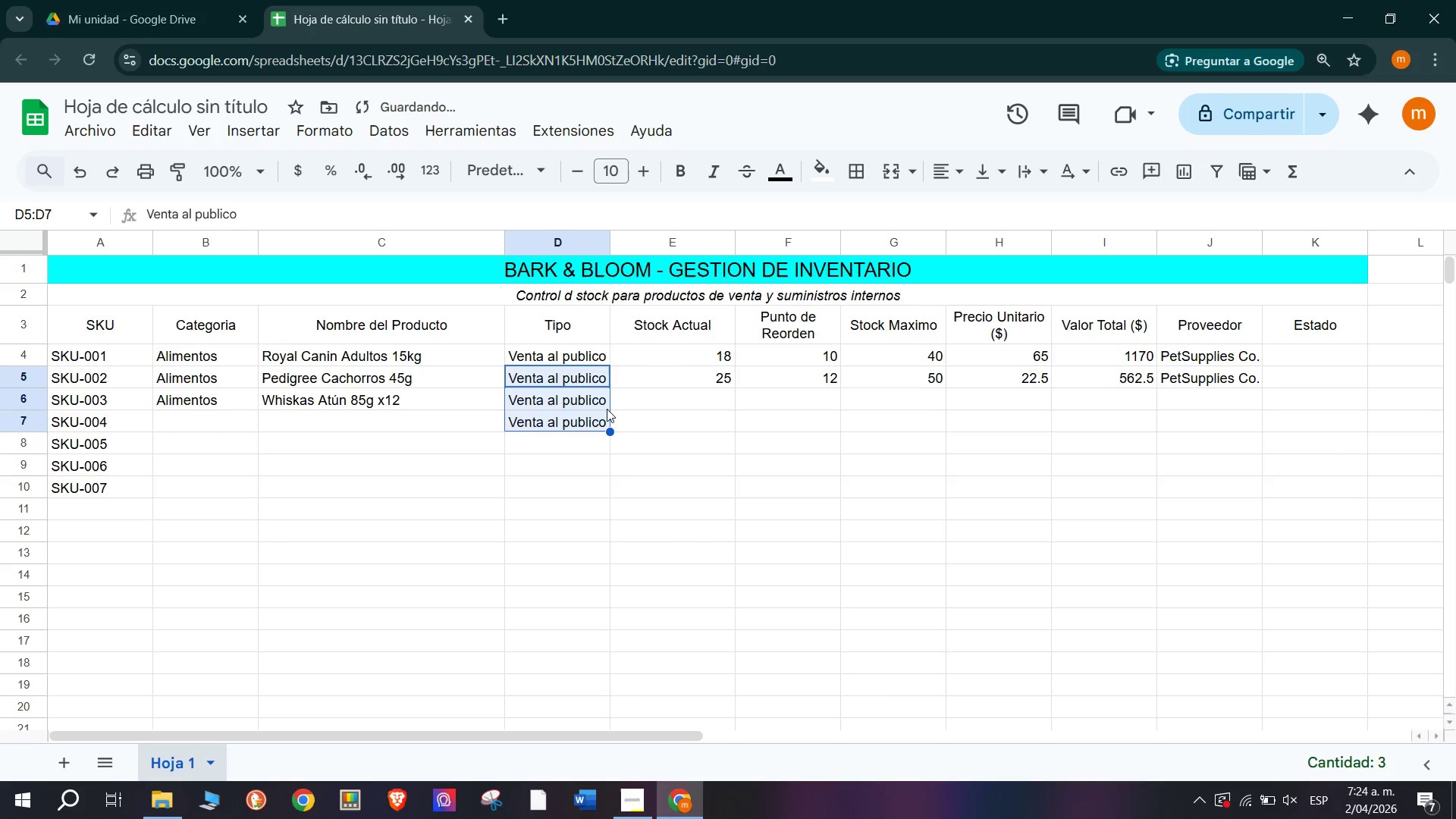 
left_click([598, 418])
 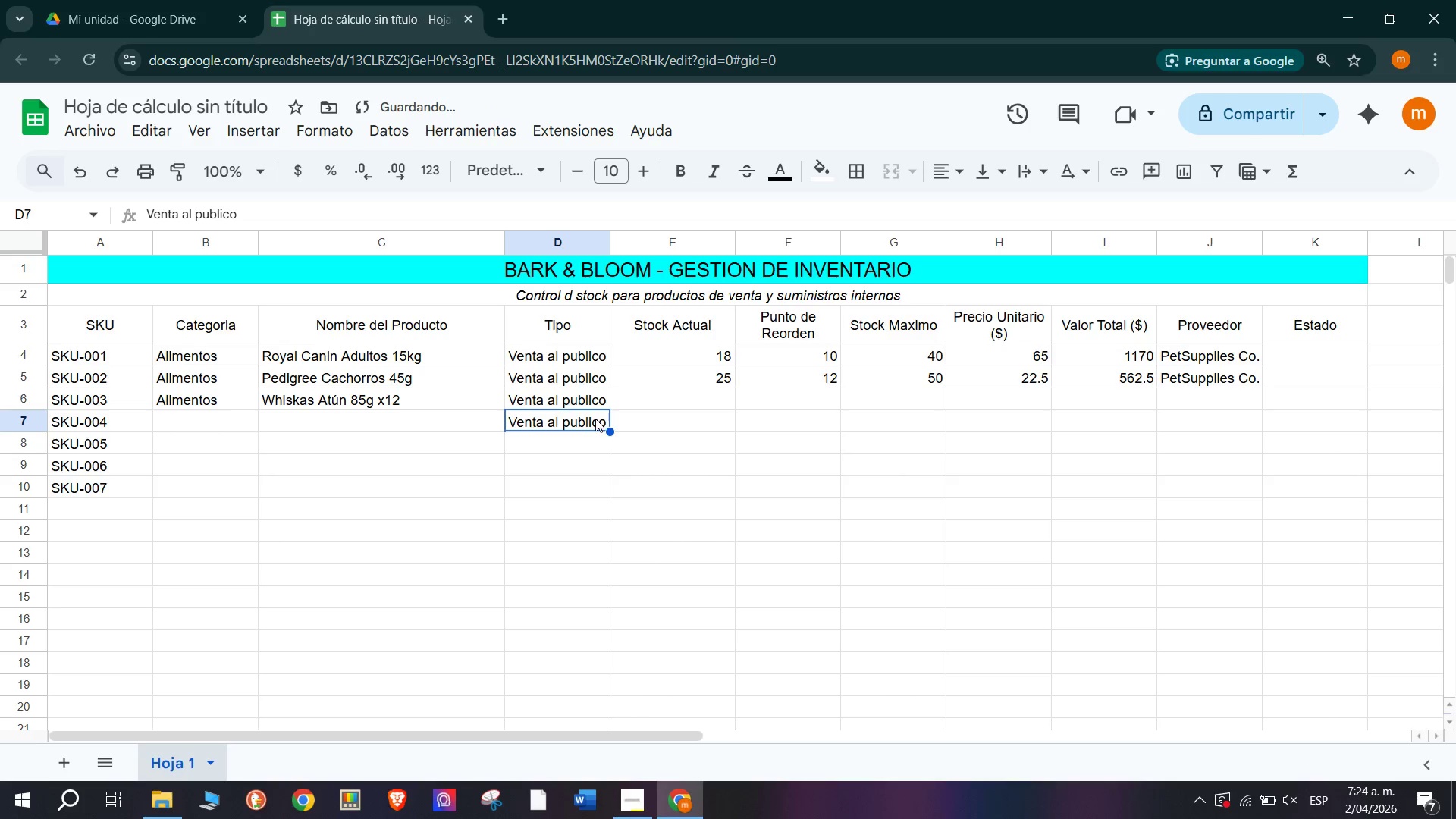 
key(Backspace)
 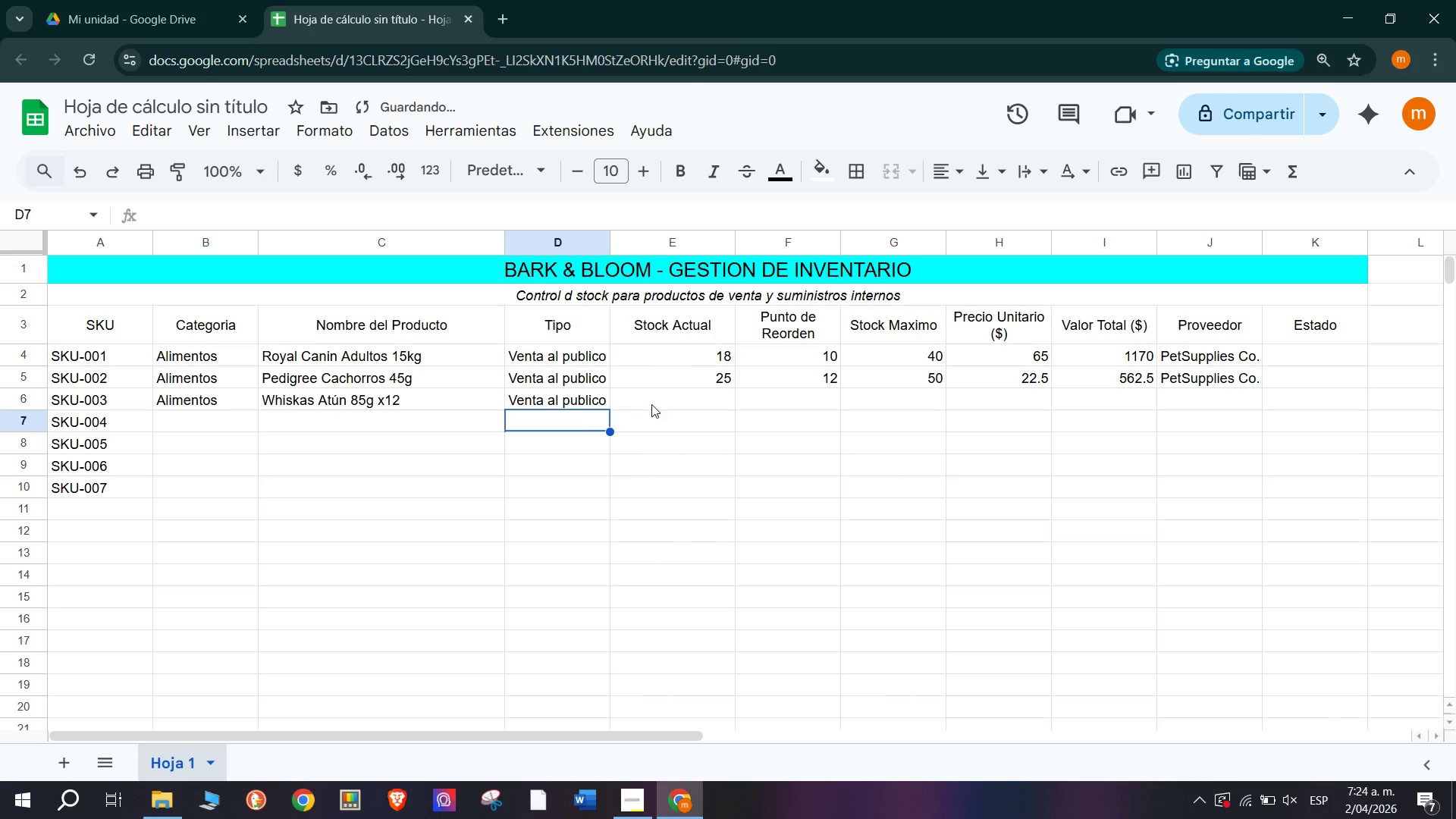 
left_click([660, 396])
 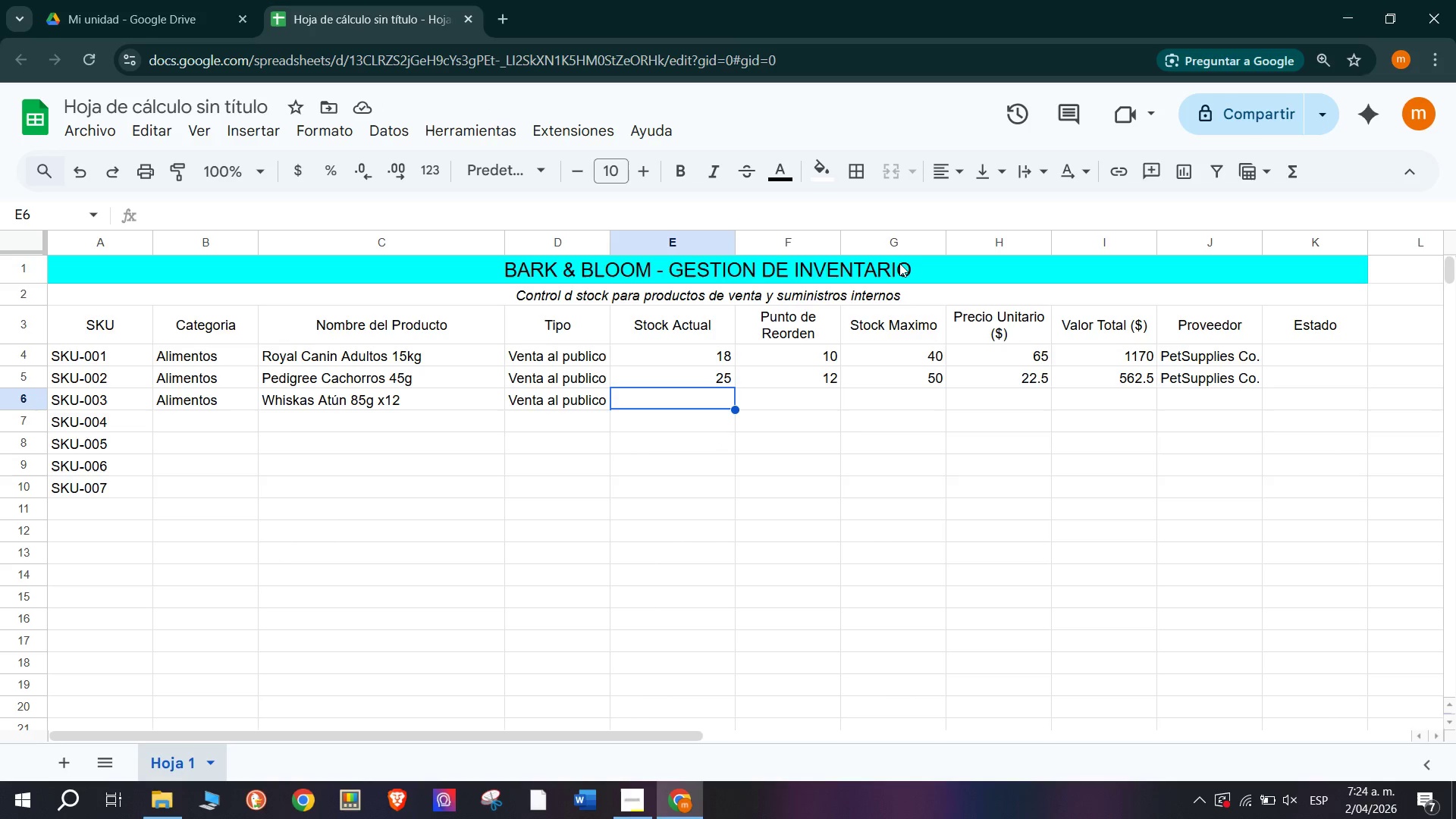 
wait(16.75)
 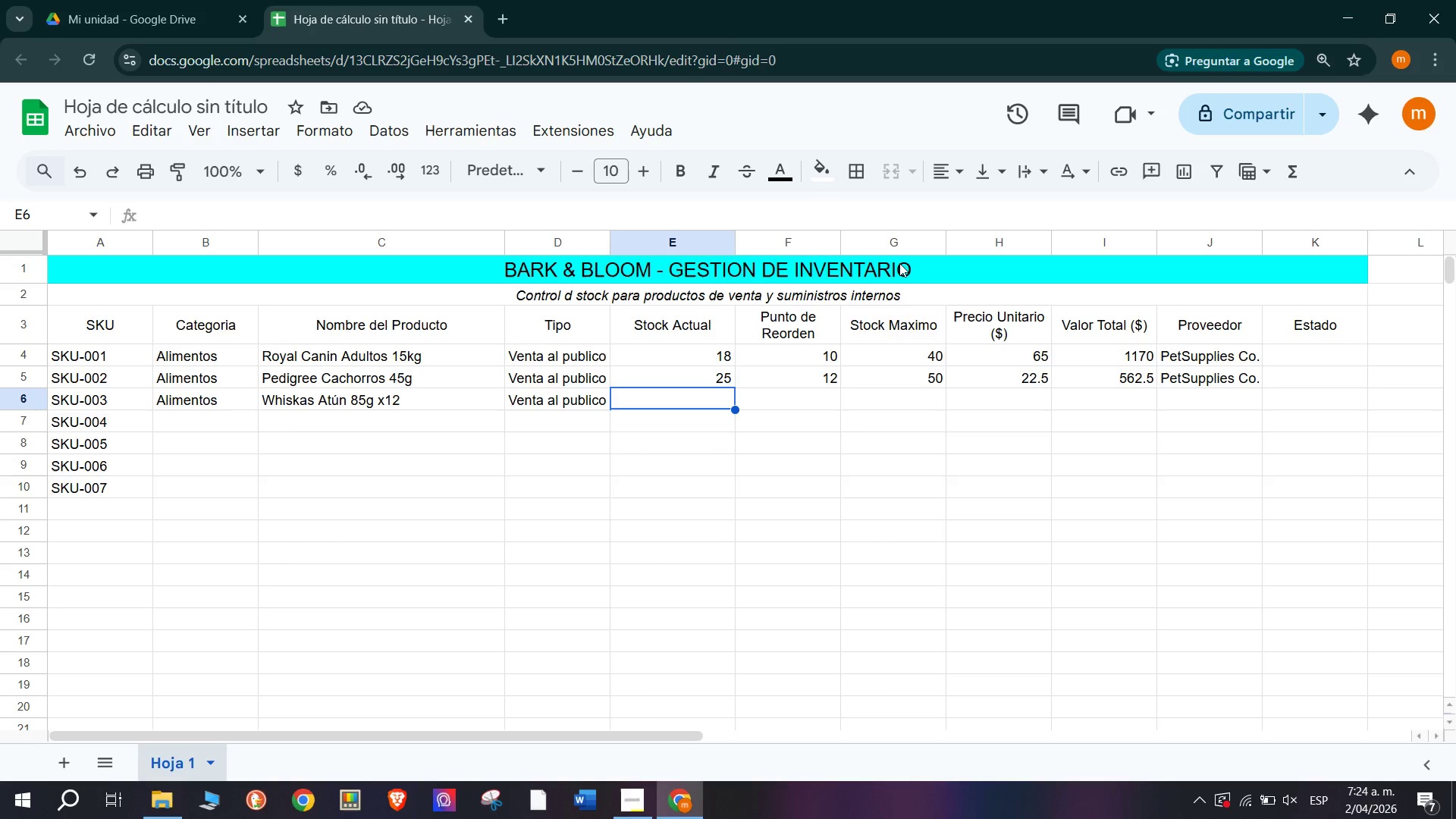 
type(30)
key(Tab)
 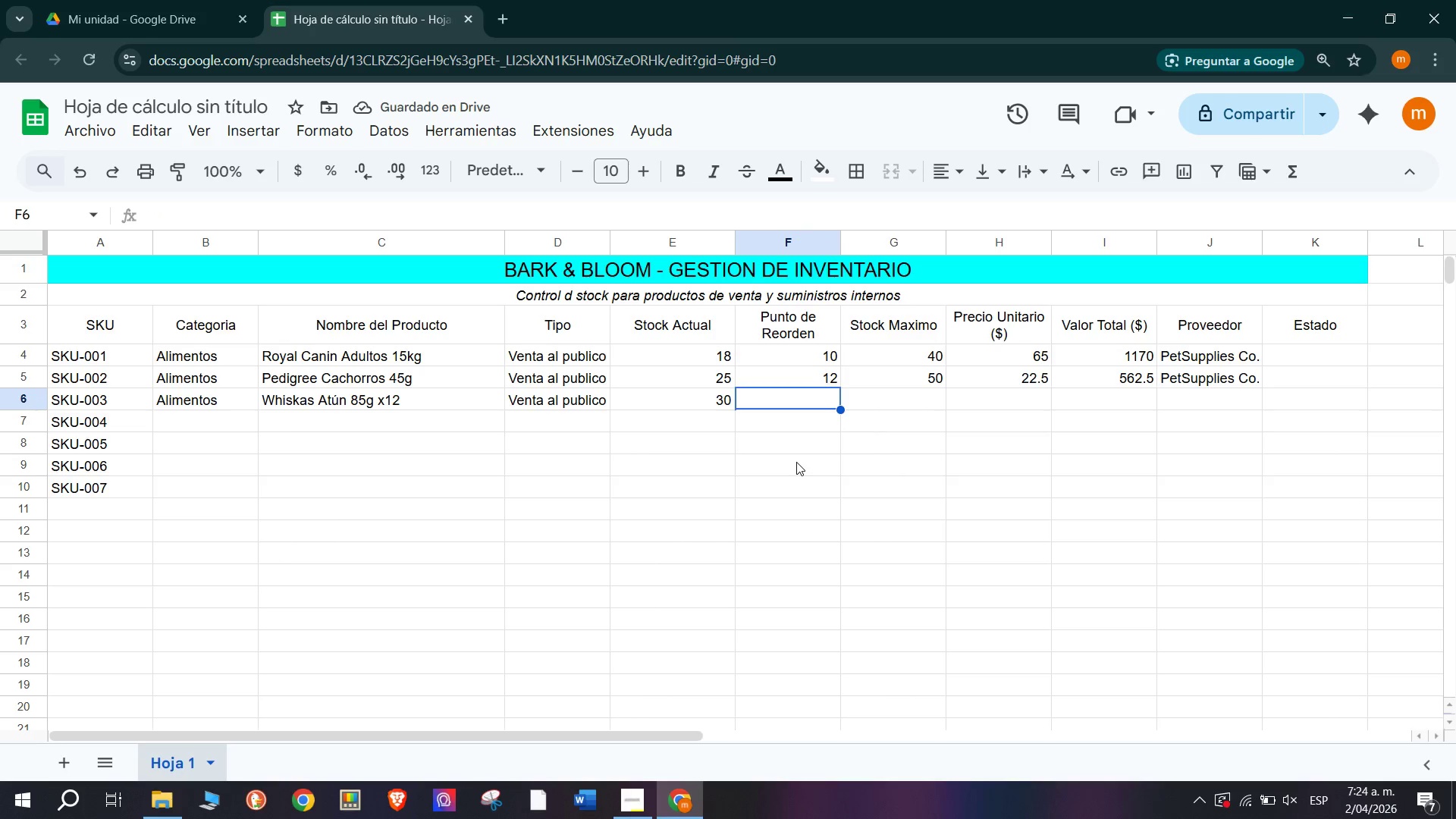 
wait(6.98)
 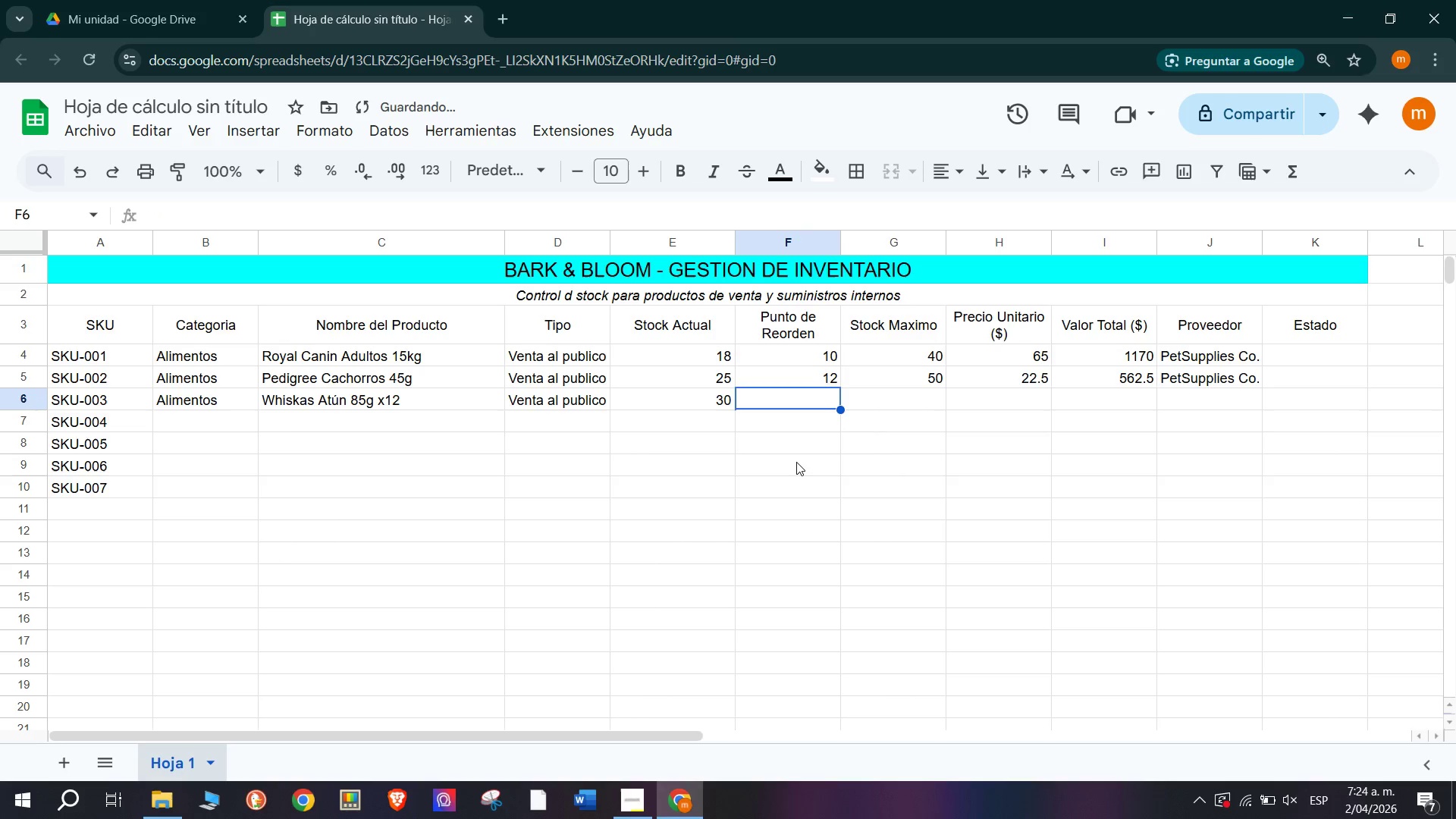 
type(15)
 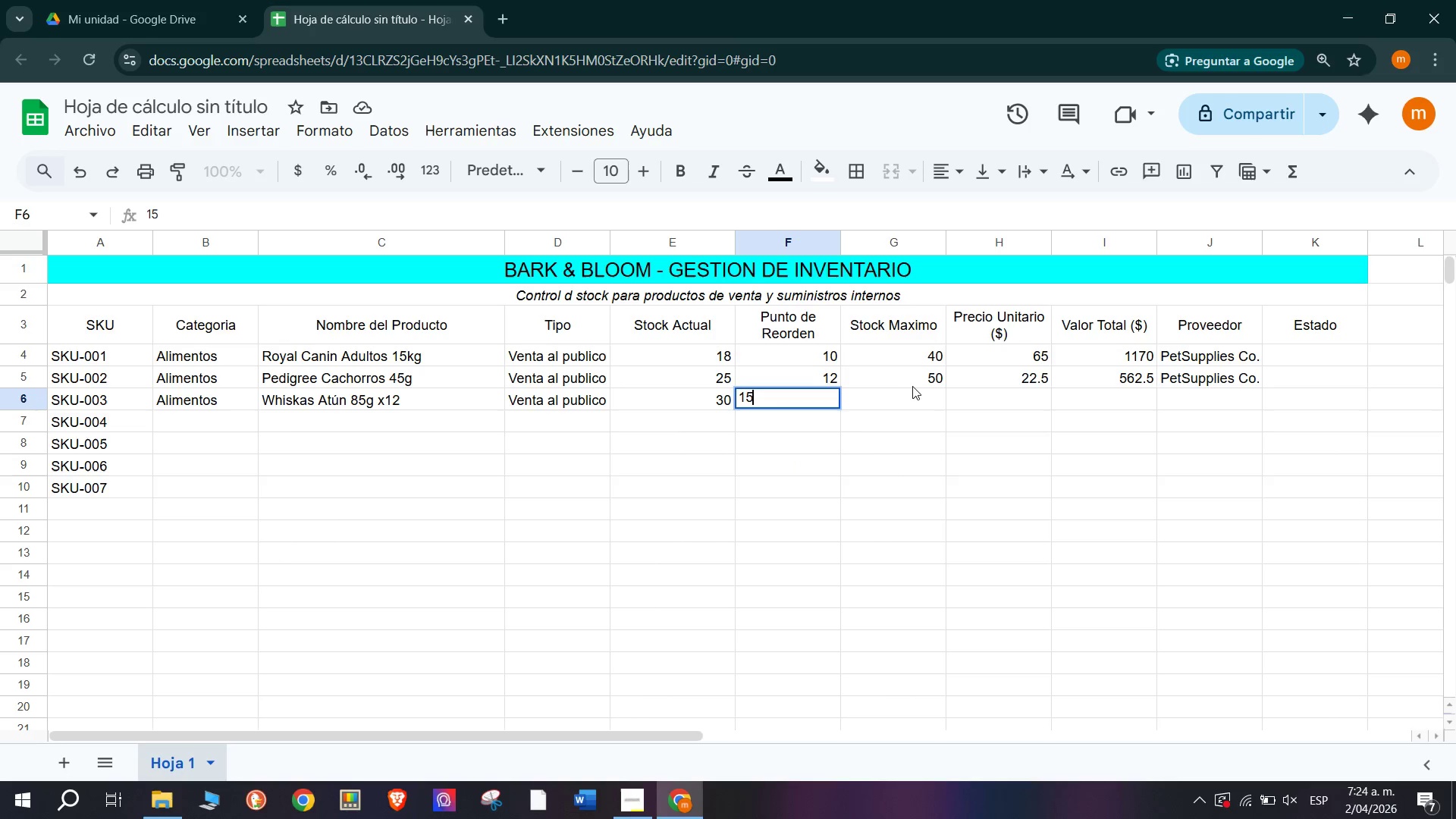 
left_click([919, 391])
 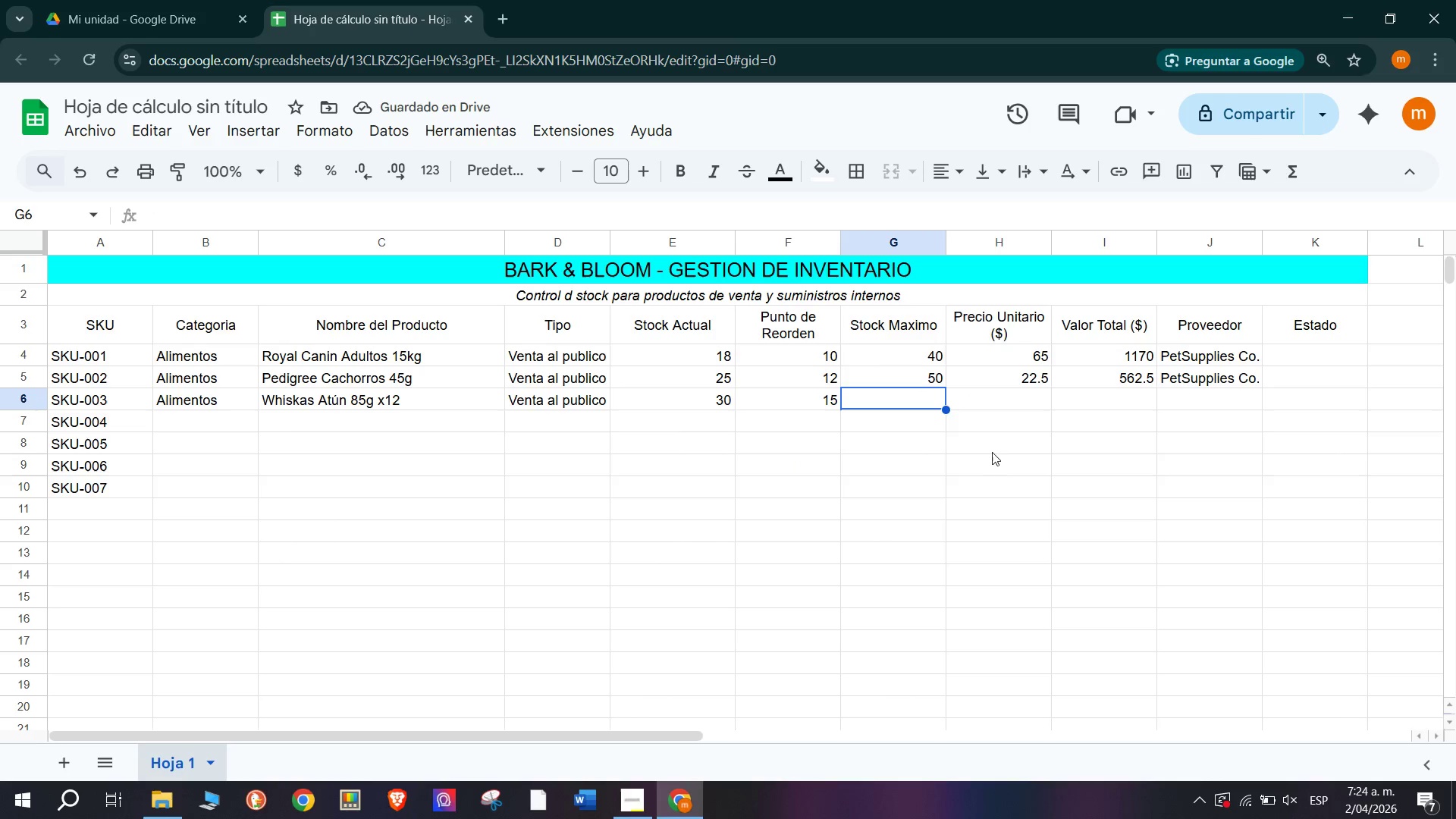 
type(25)
key(Tab)
 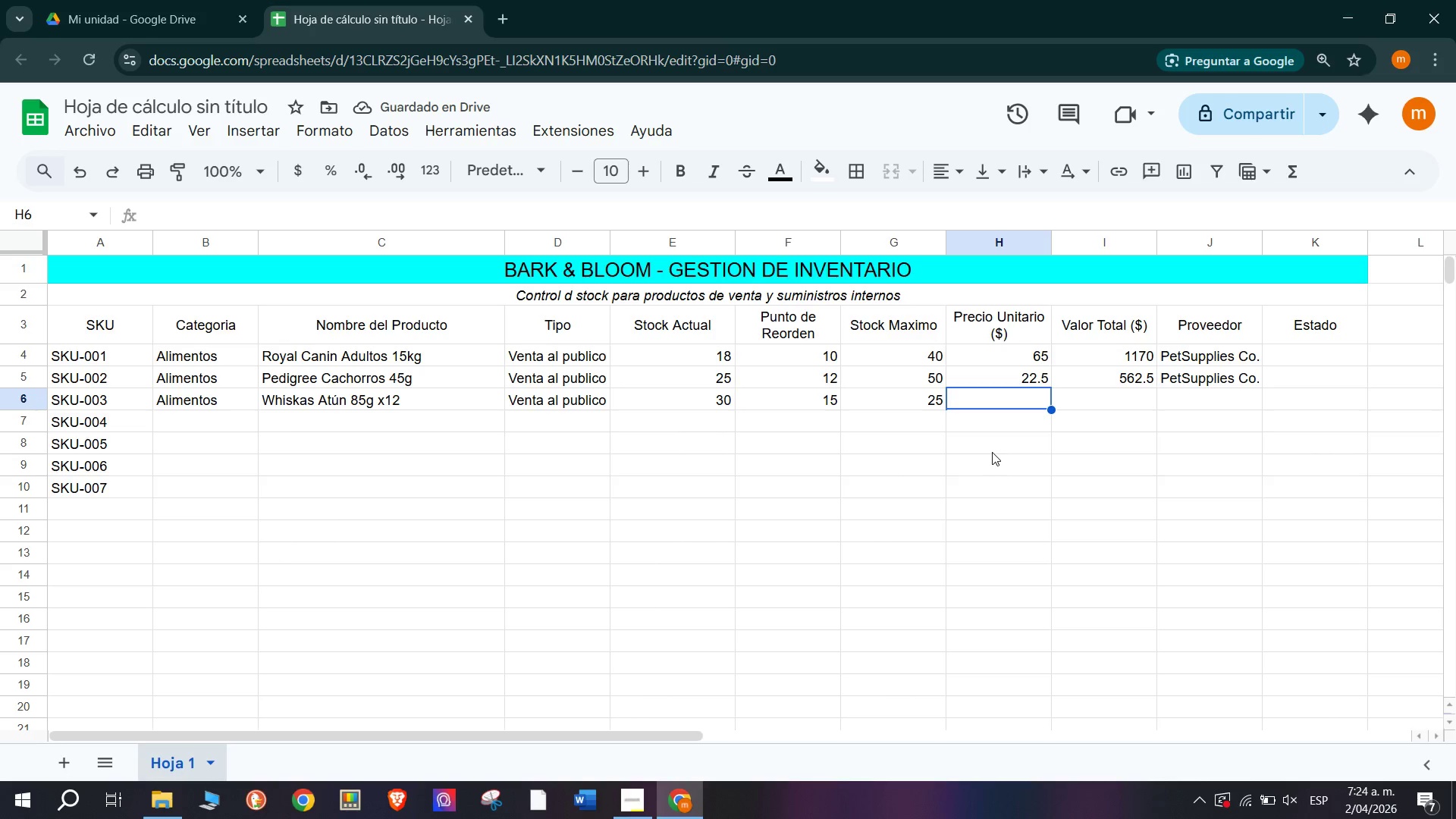 
wait(6.45)
 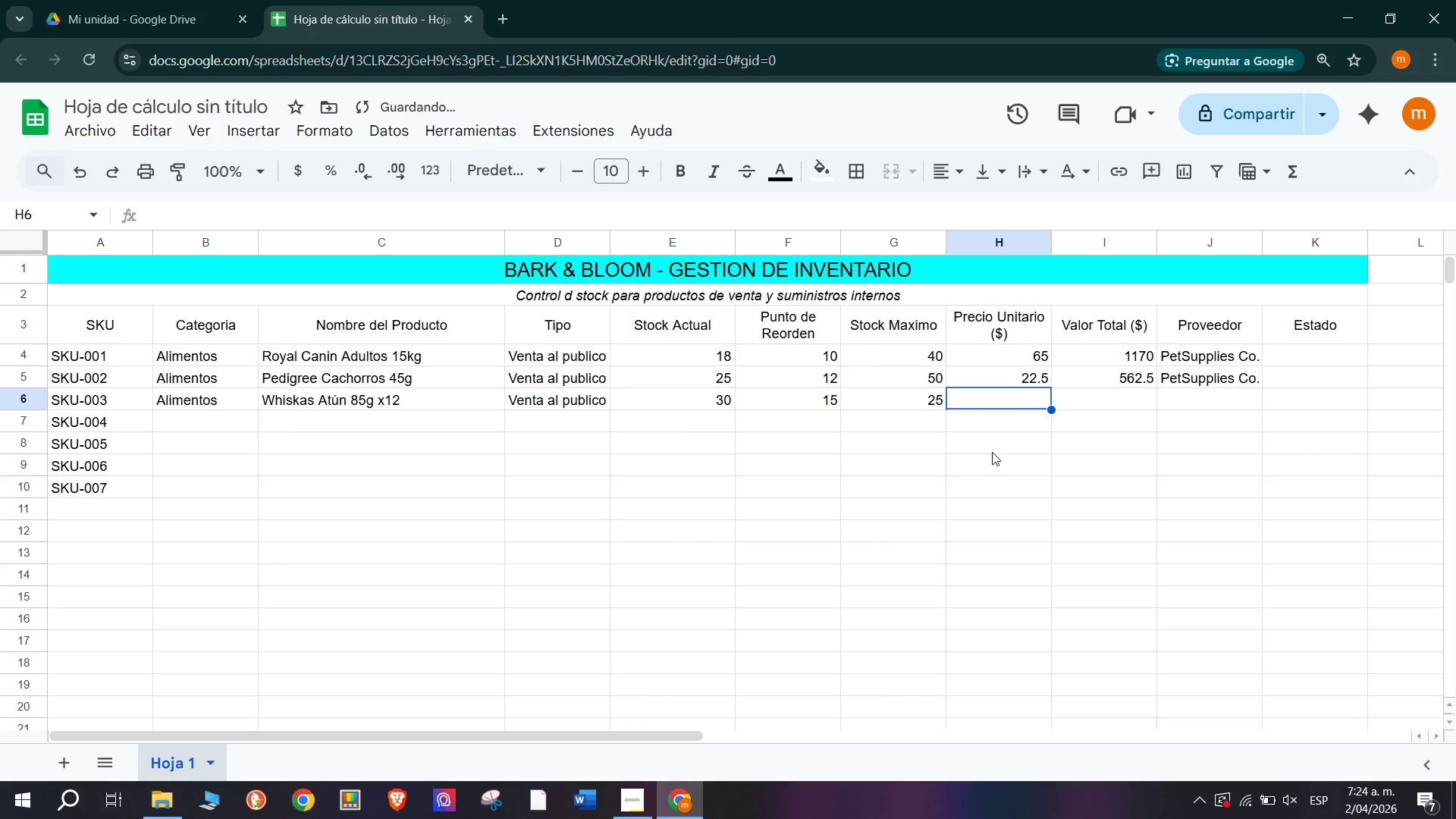 
type(35)
 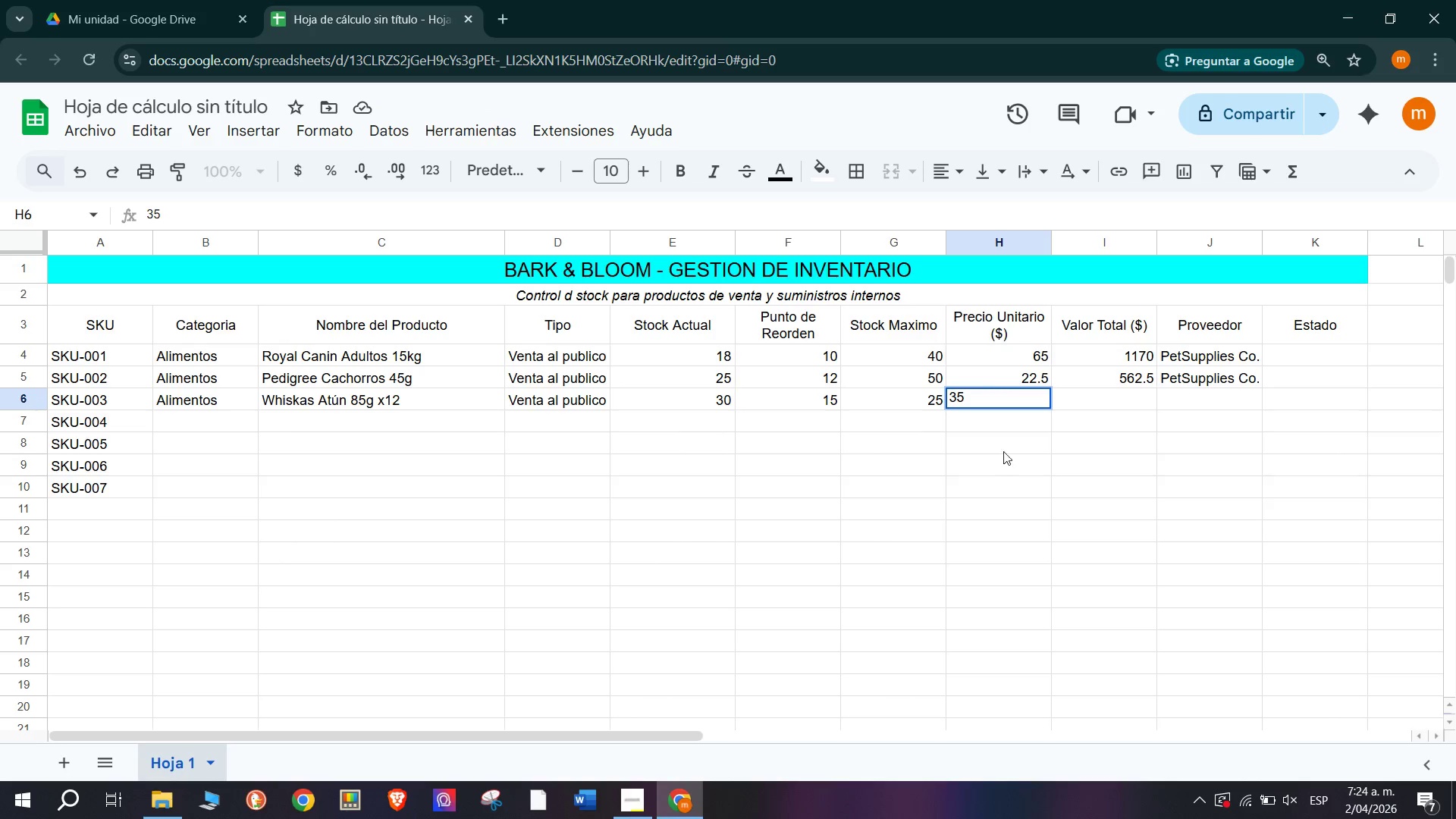 
left_click([1172, 478])
 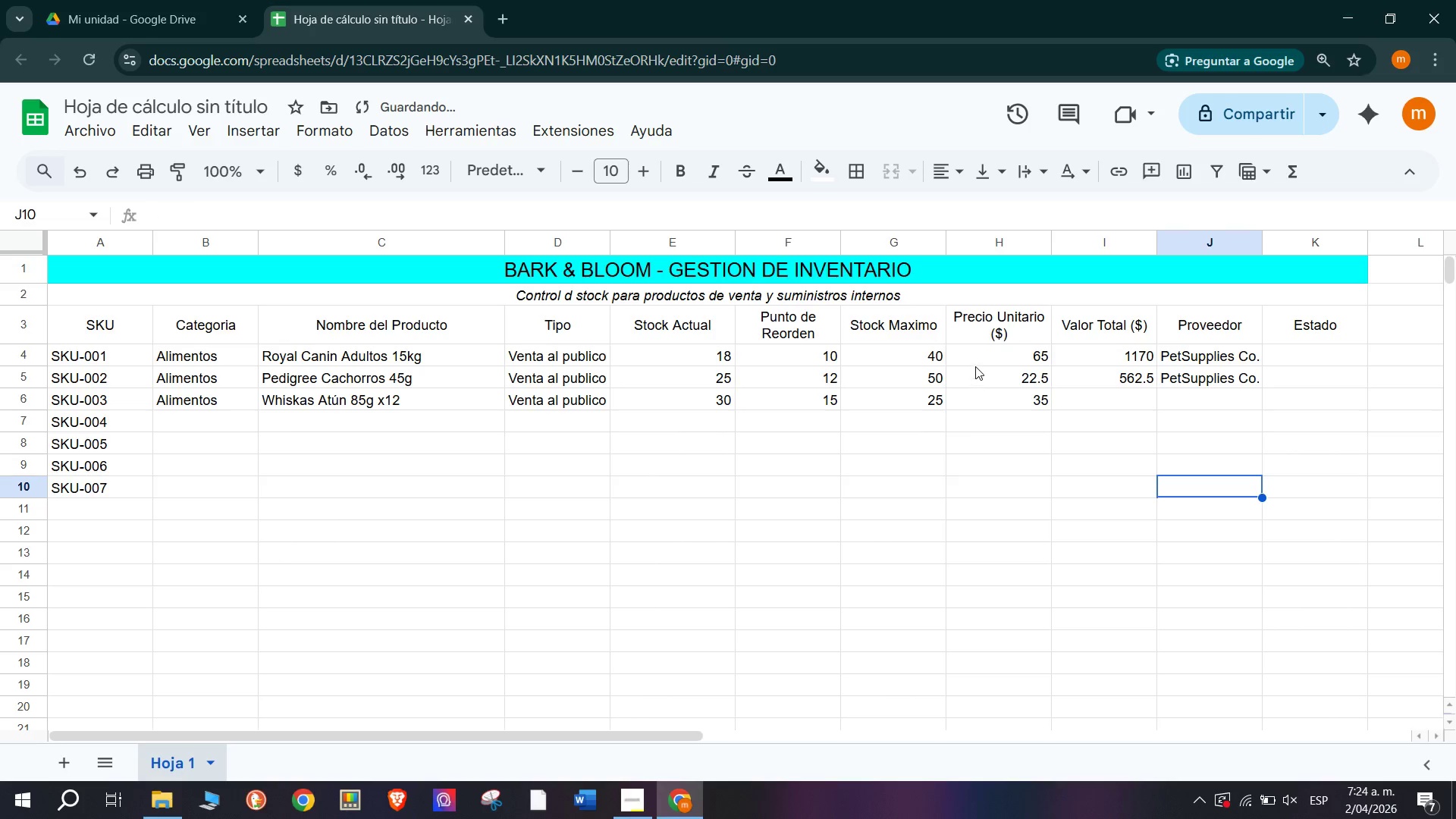 
left_click_drag(start_coordinate=[984, 350], to_coordinate=[997, 393])
 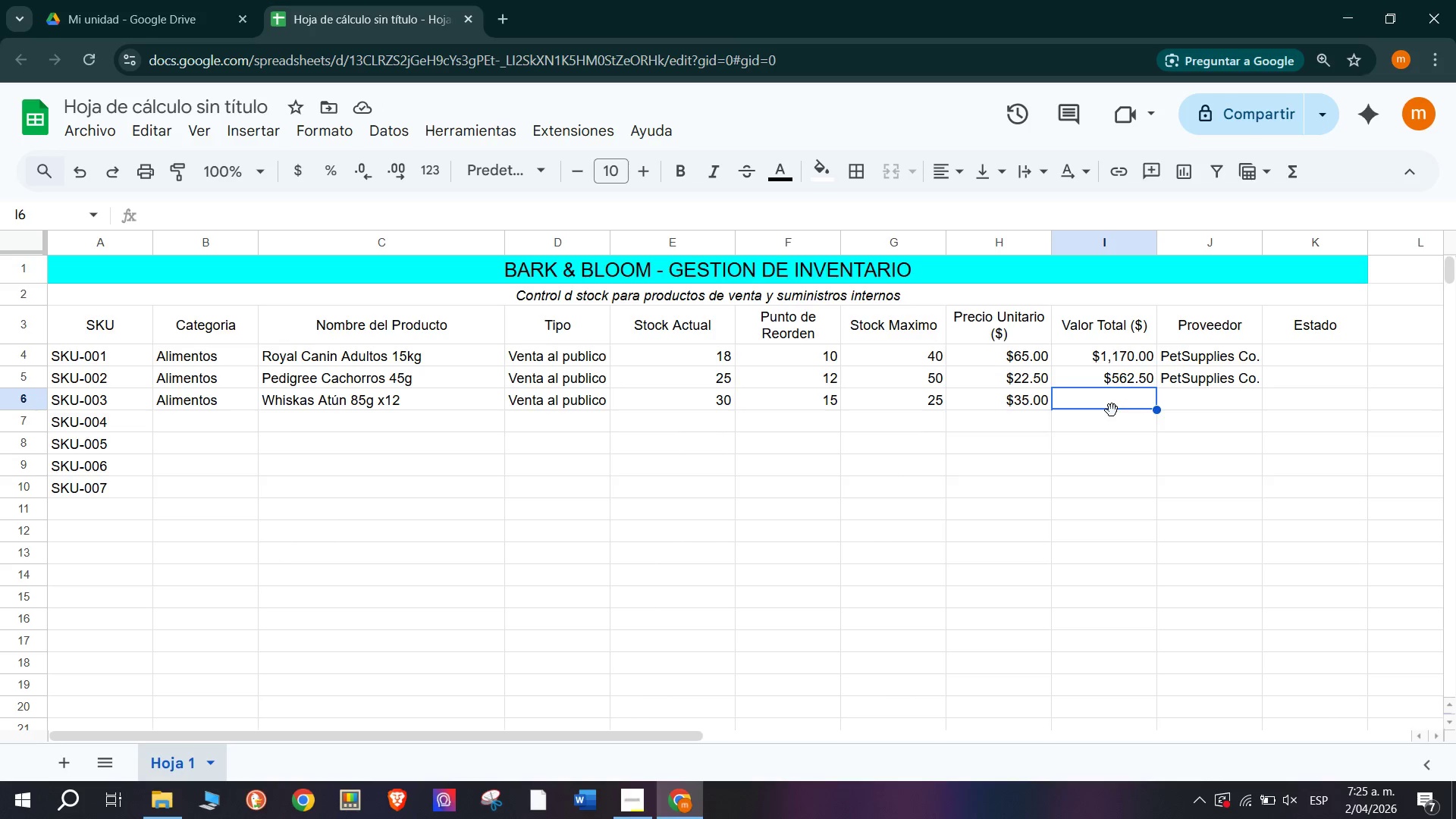 
wait(16.2)
 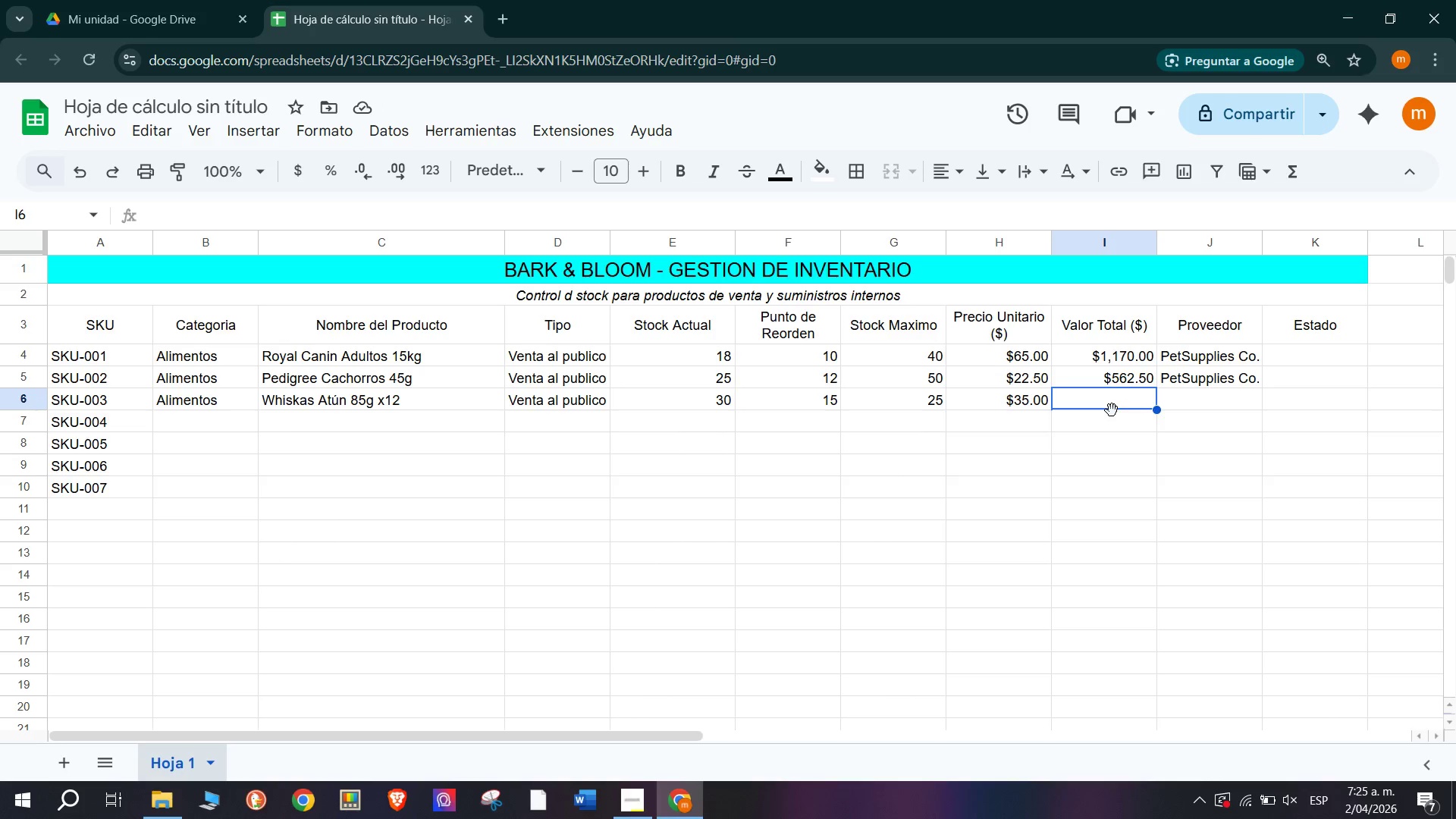 
left_click([1014, 406])
 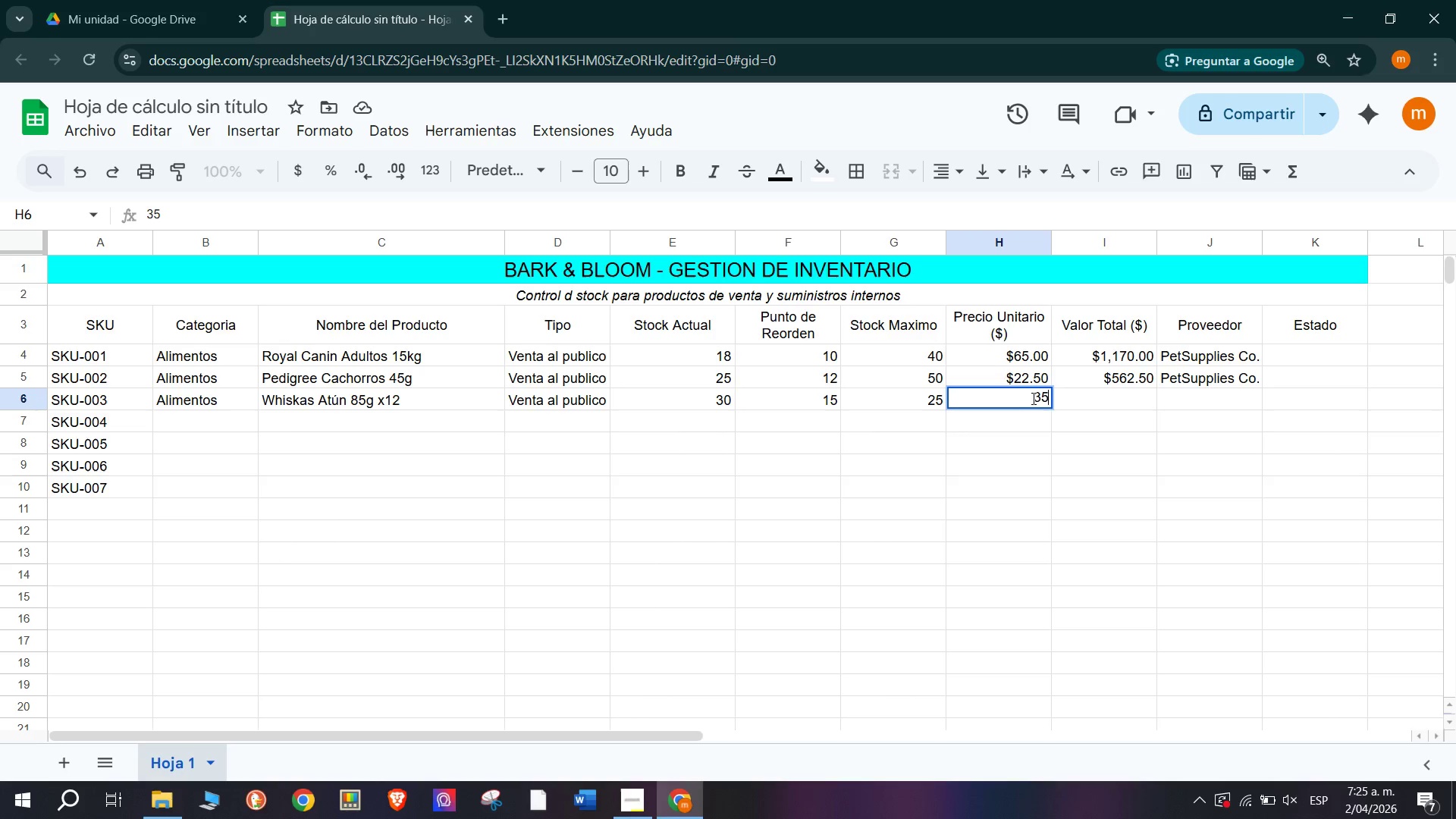 
type(11)
key(Backspace)
key(Backspace)
key(Backspace)
key(Backspace)
type(18)
 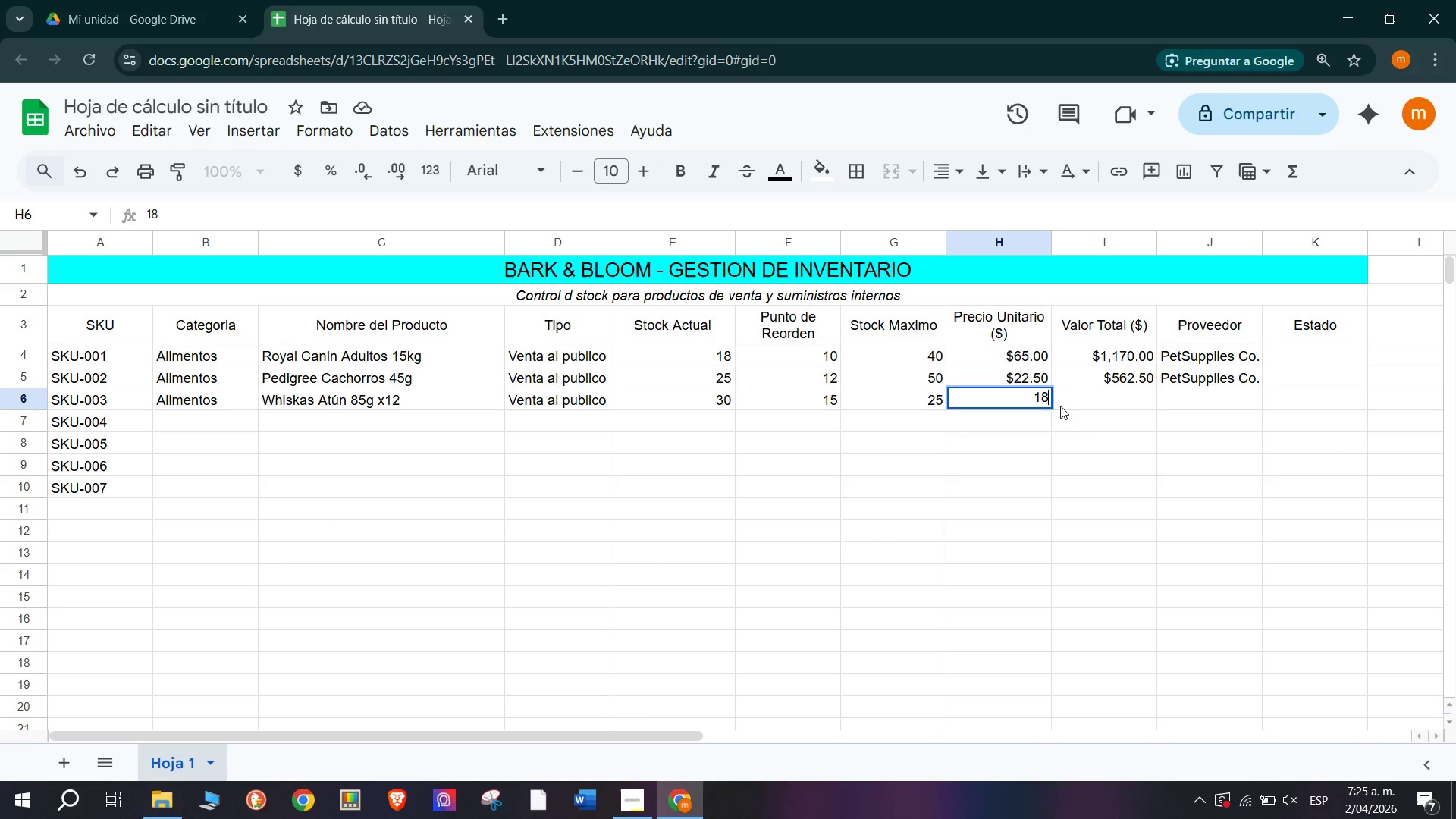 
left_click([1115, 427])
 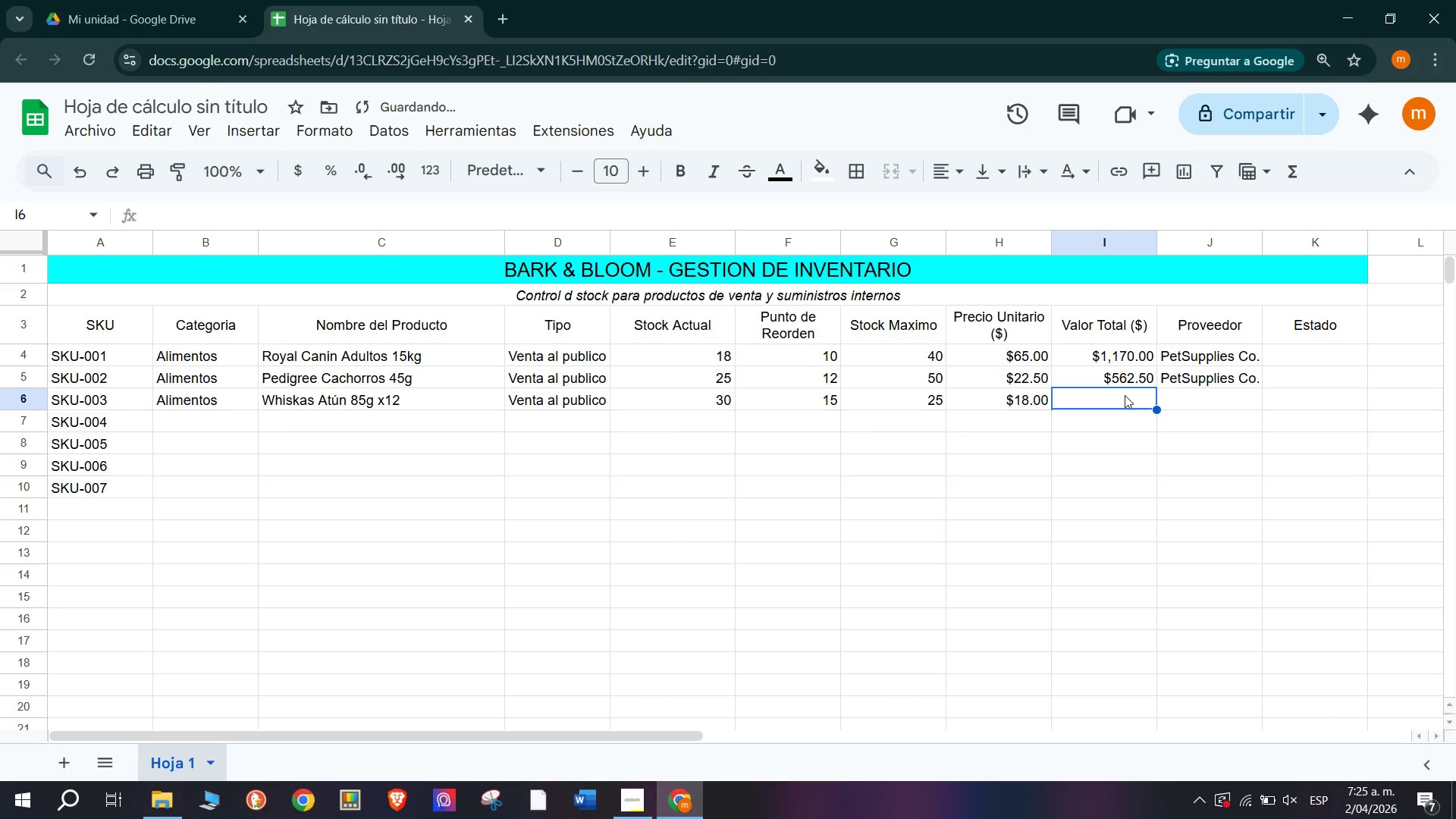 
left_click([1130, 371])
 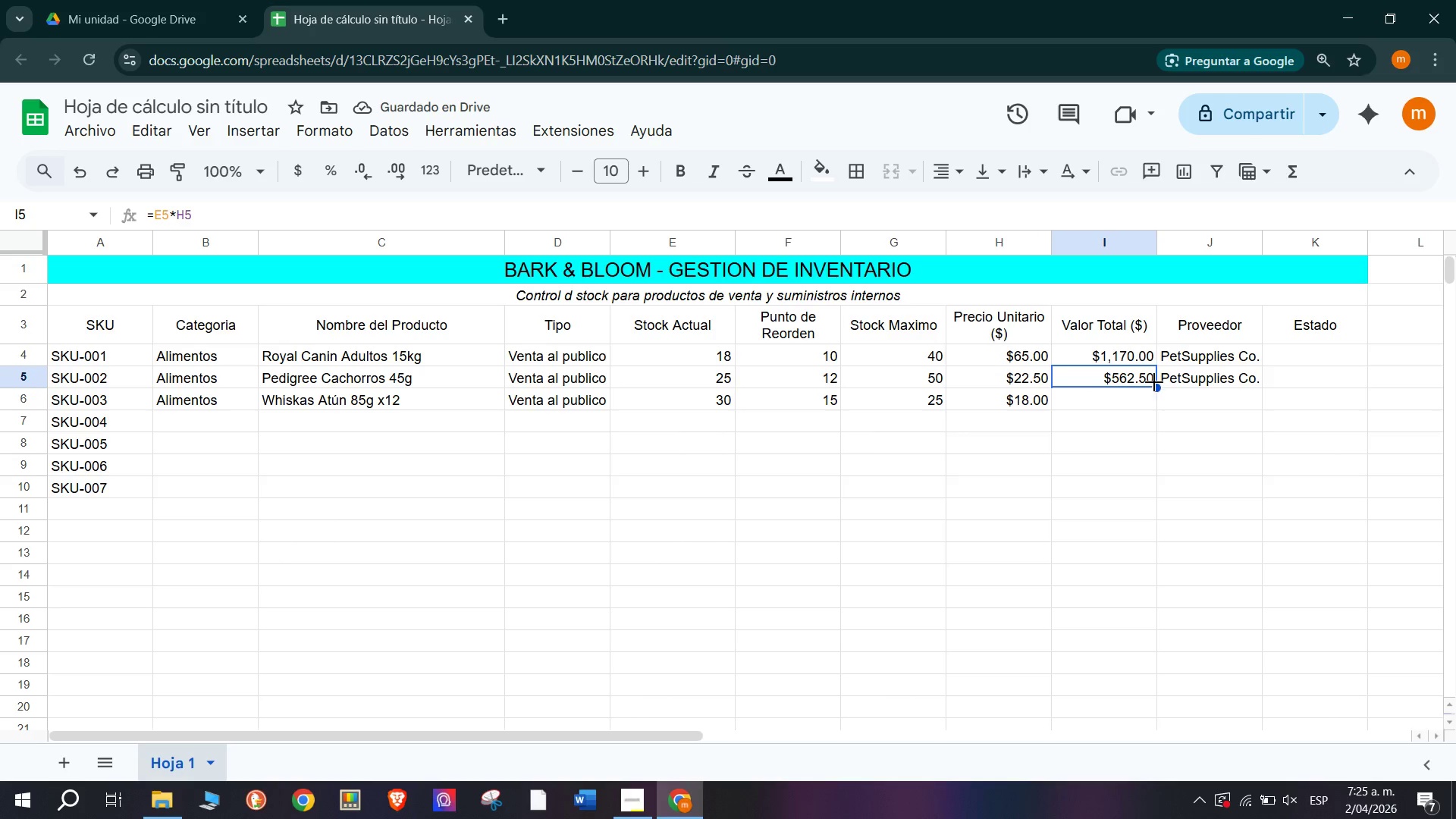 
left_click_drag(start_coordinate=[1154, 382], to_coordinate=[1156, 391])
 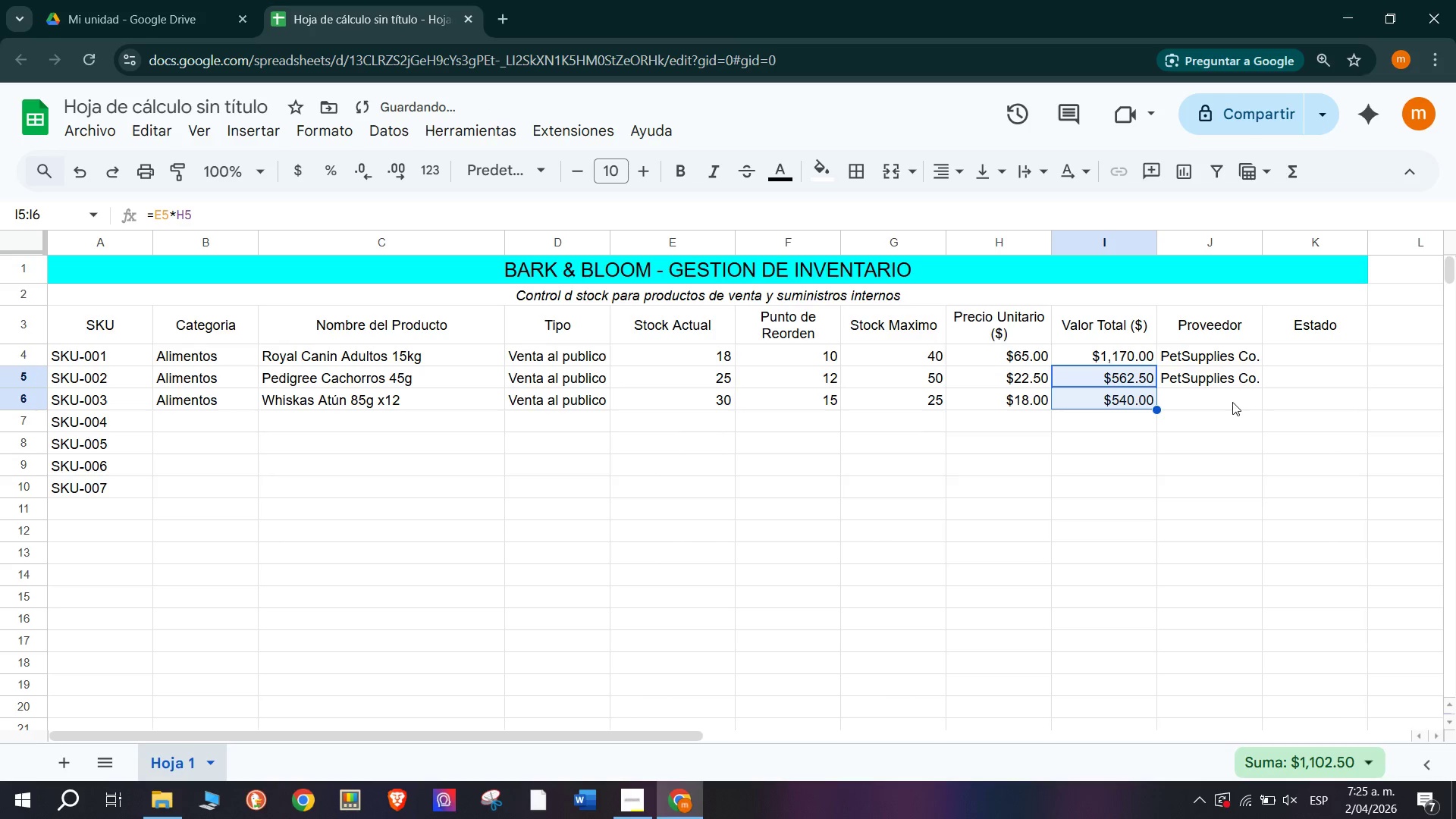 
left_click([1225, 402])
 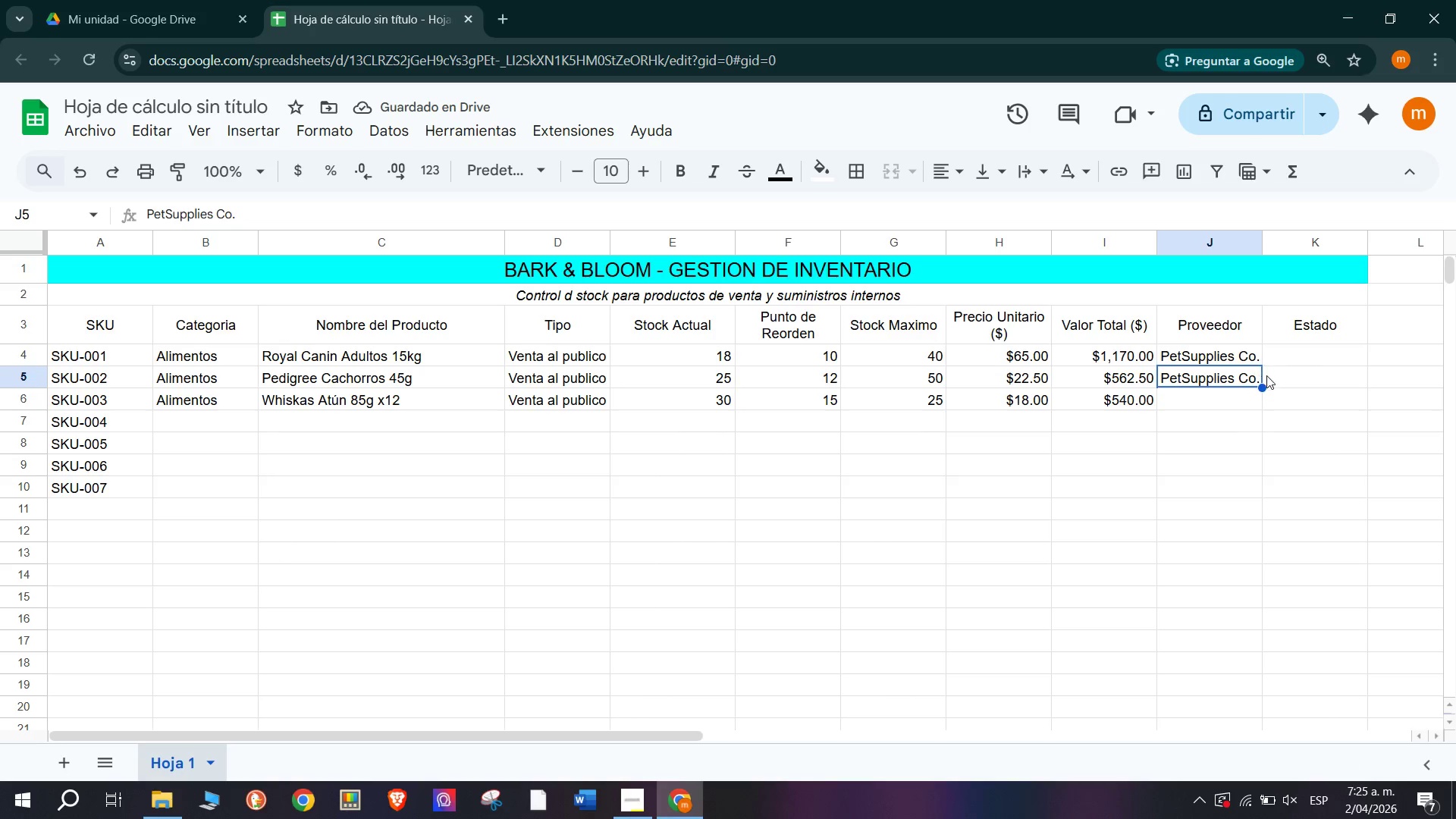 
left_click_drag(start_coordinate=[1260, 388], to_coordinate=[1254, 402])
 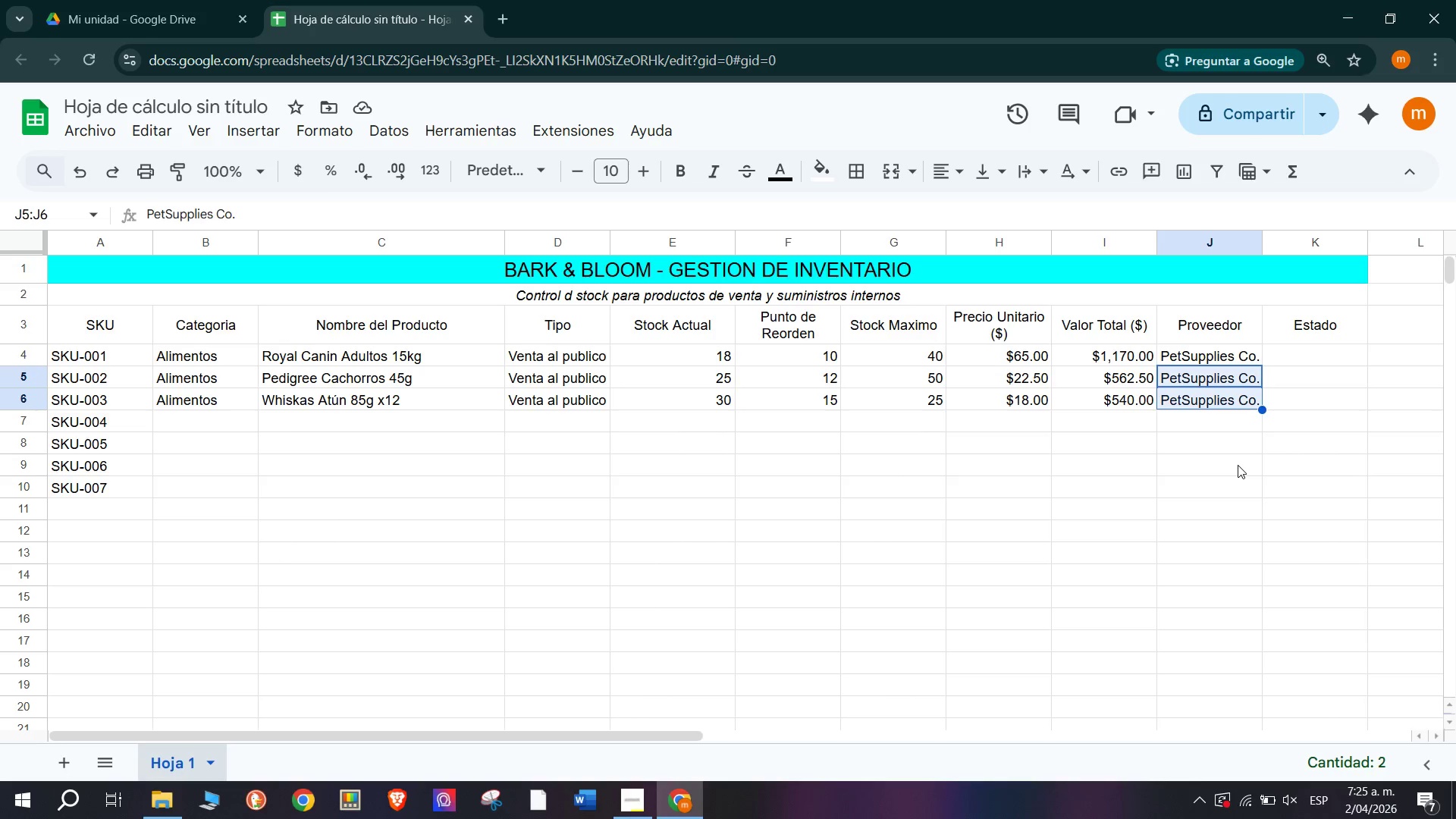 
wait(11.8)
 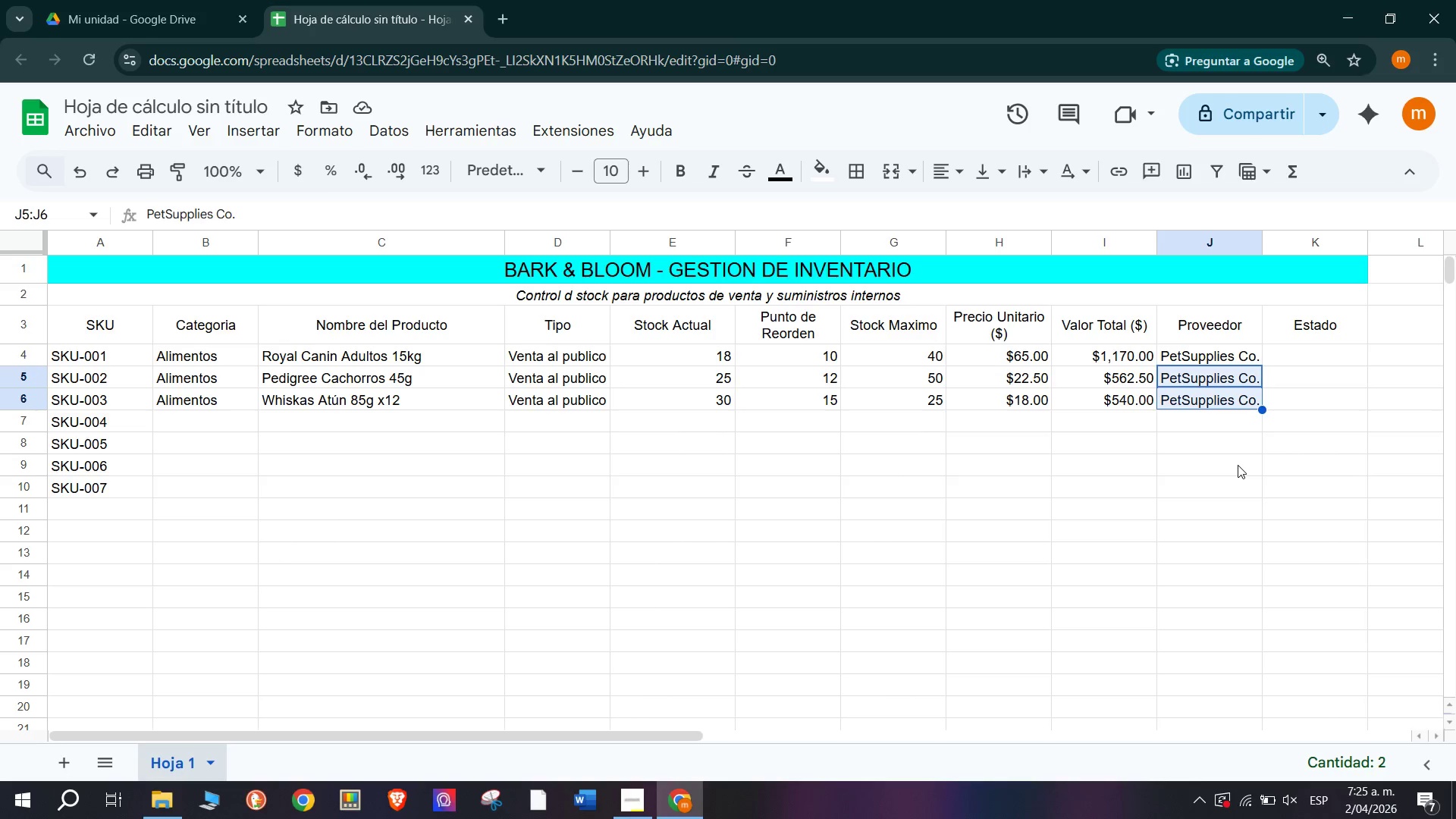 
left_click([180, 425])
 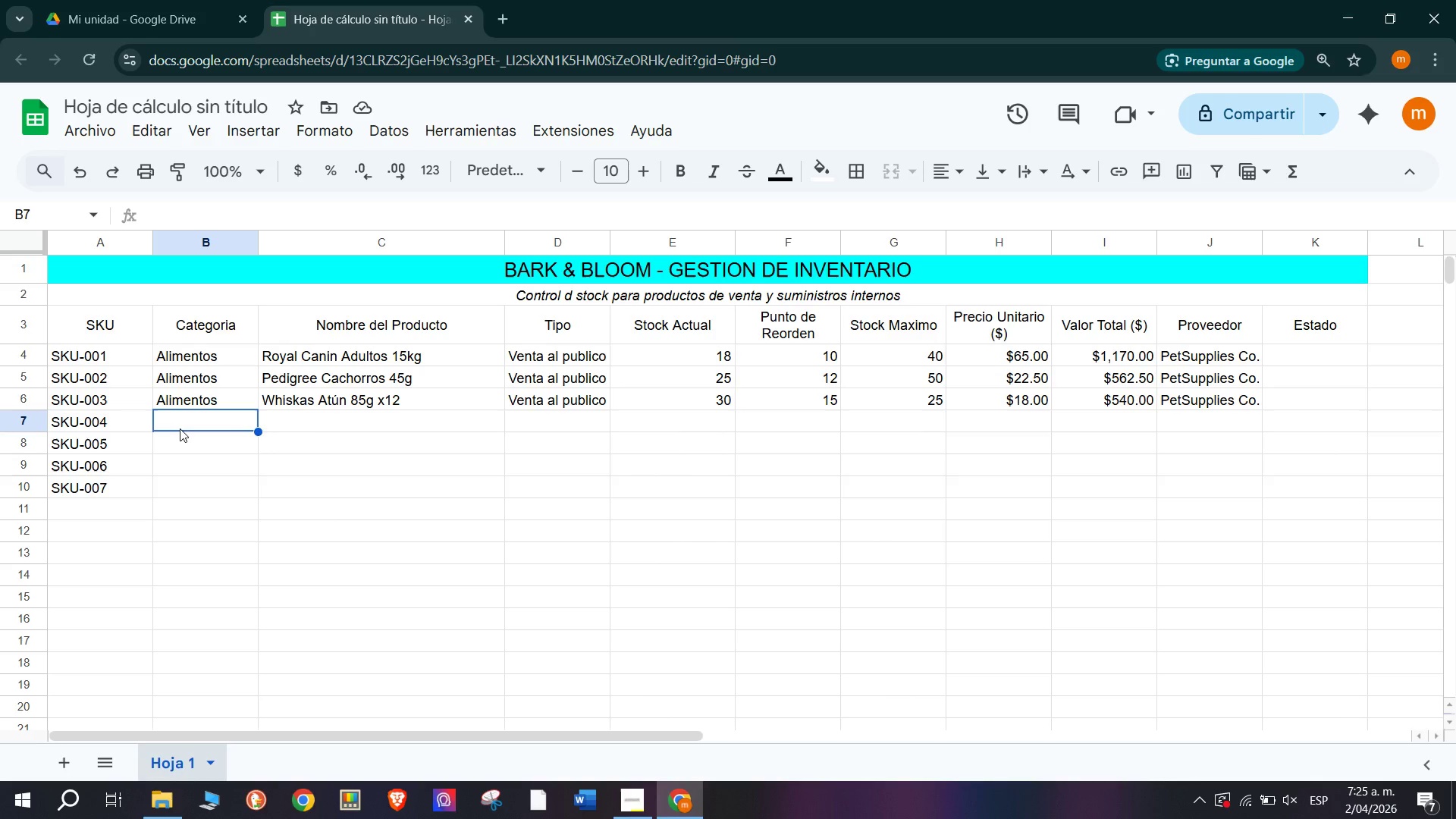 
wait(8.22)
 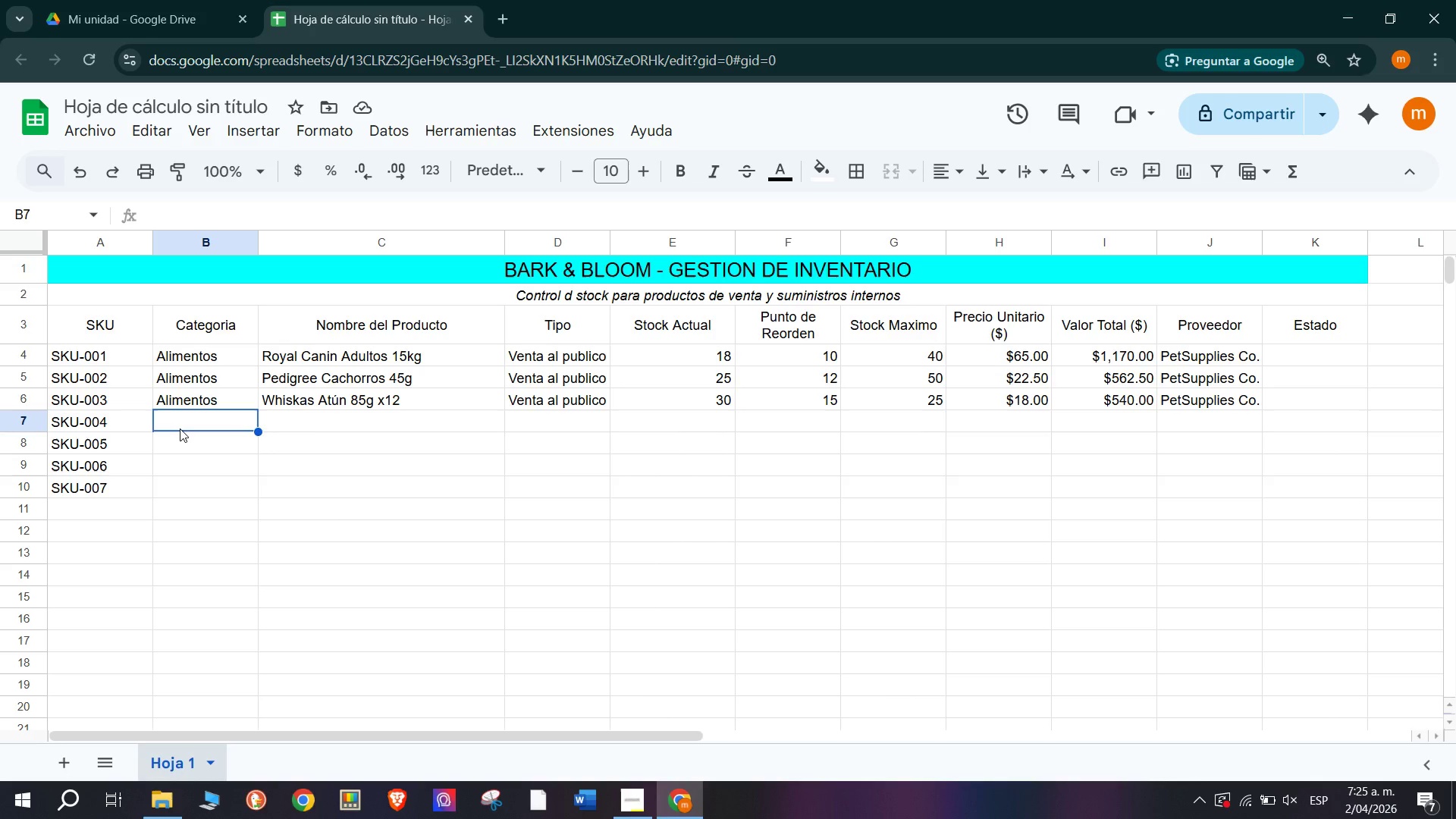 
left_click([616, 798])